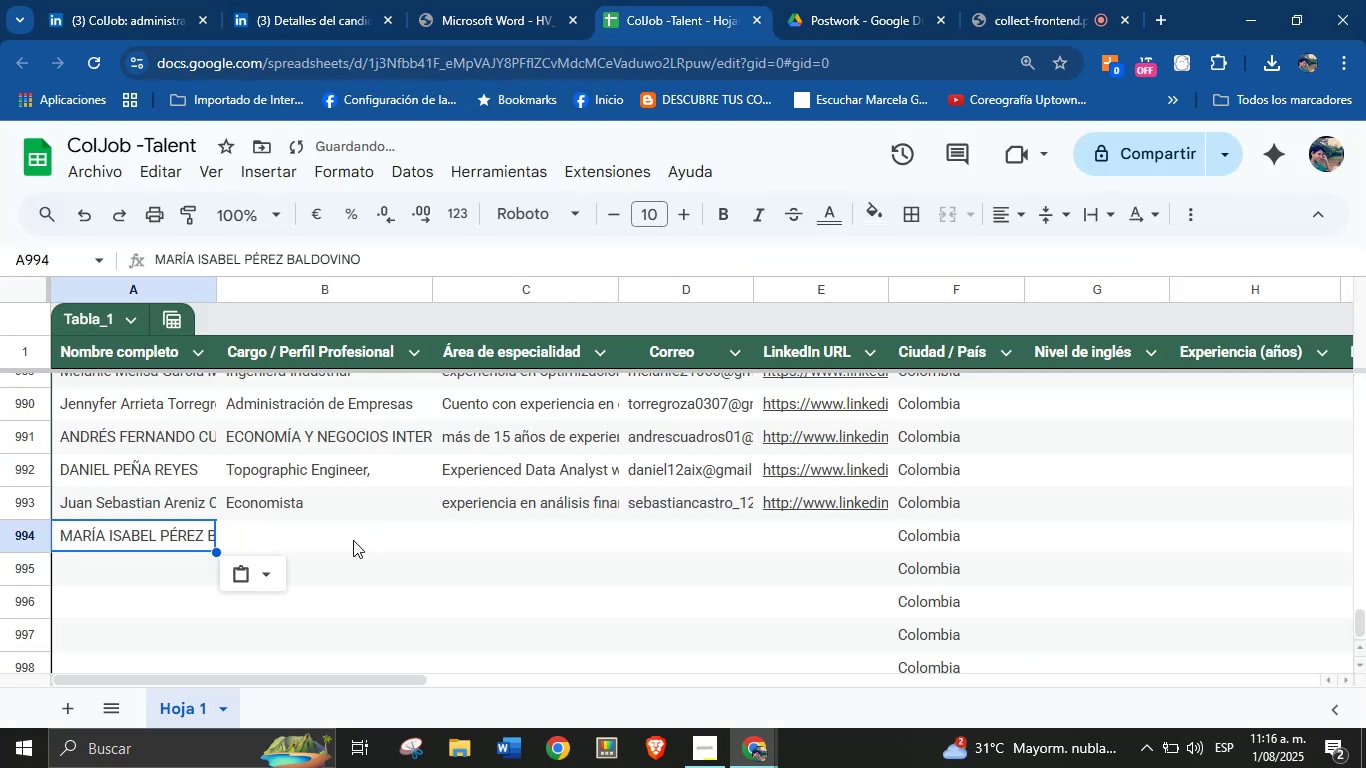 
left_click([303, 534])
 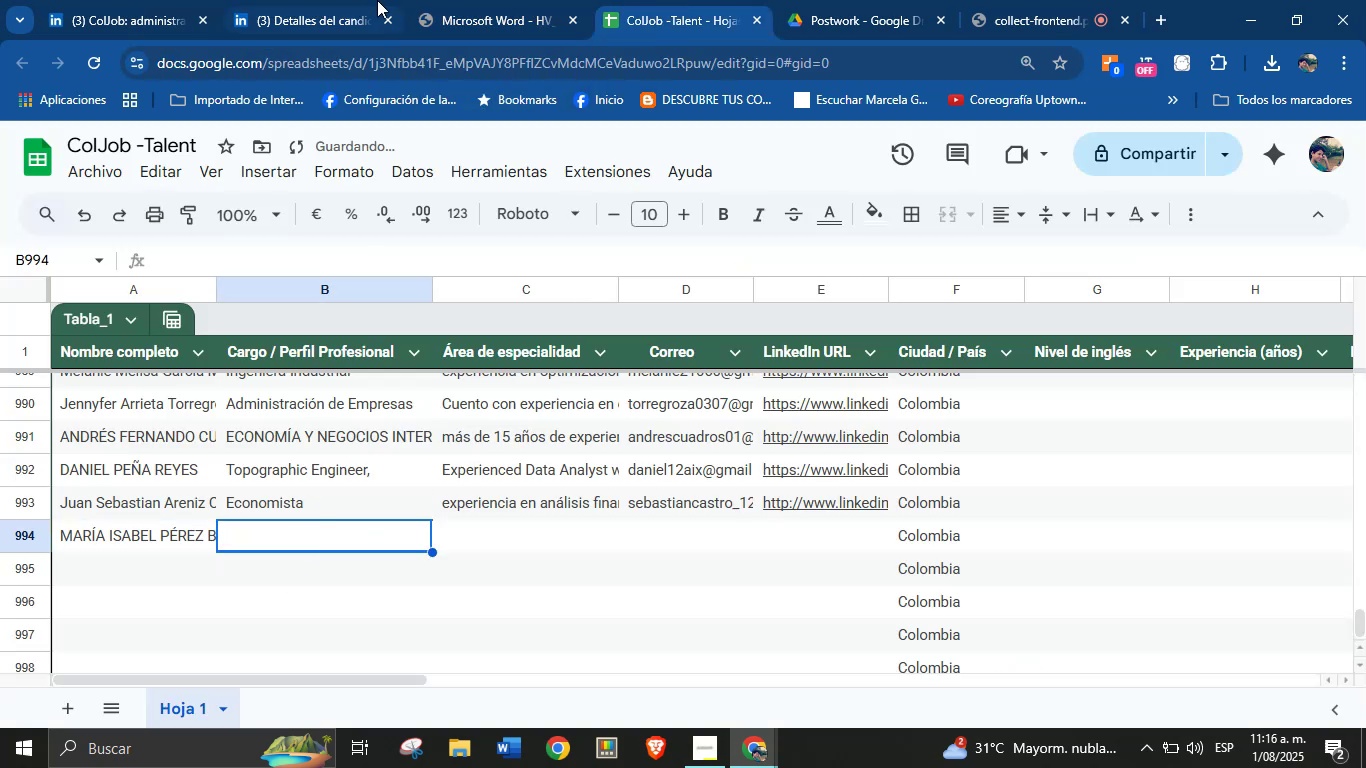 
left_click([521, 0])
 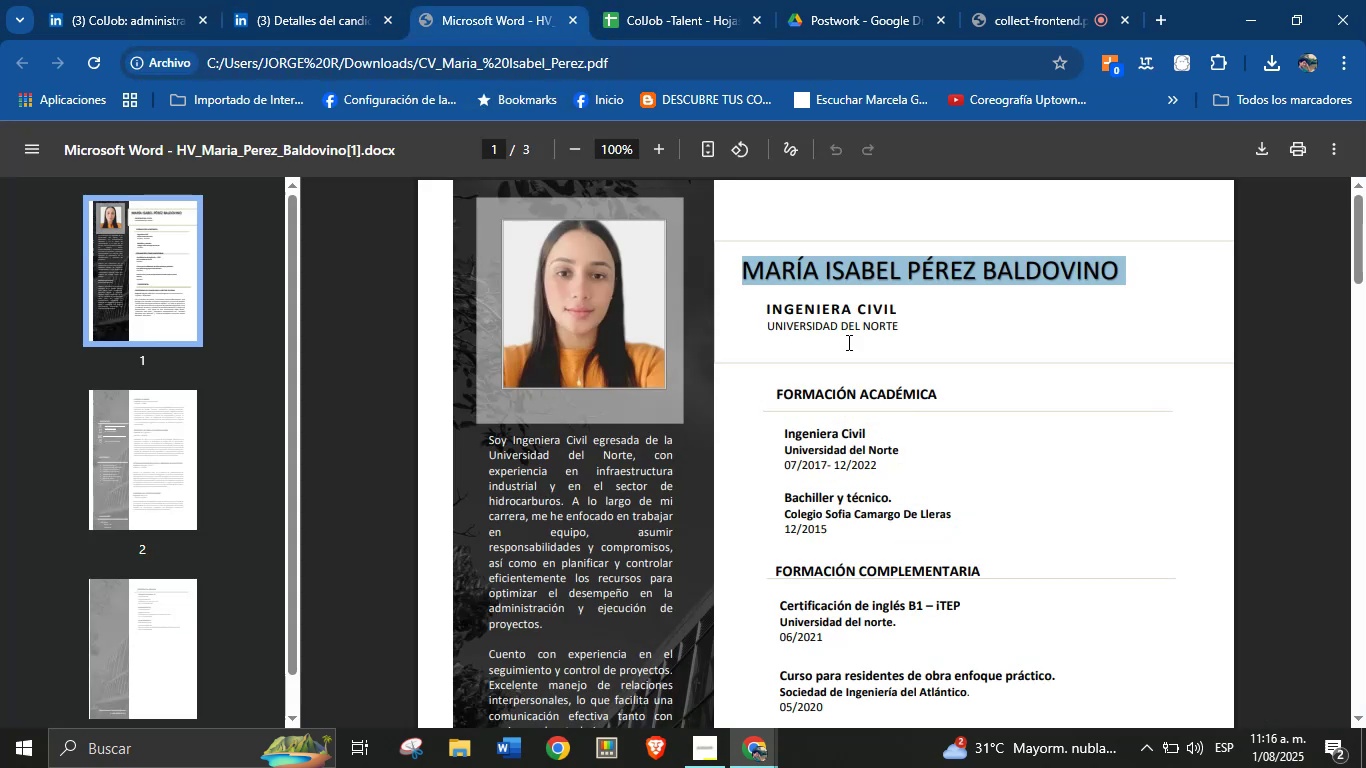 
left_click([887, 369])
 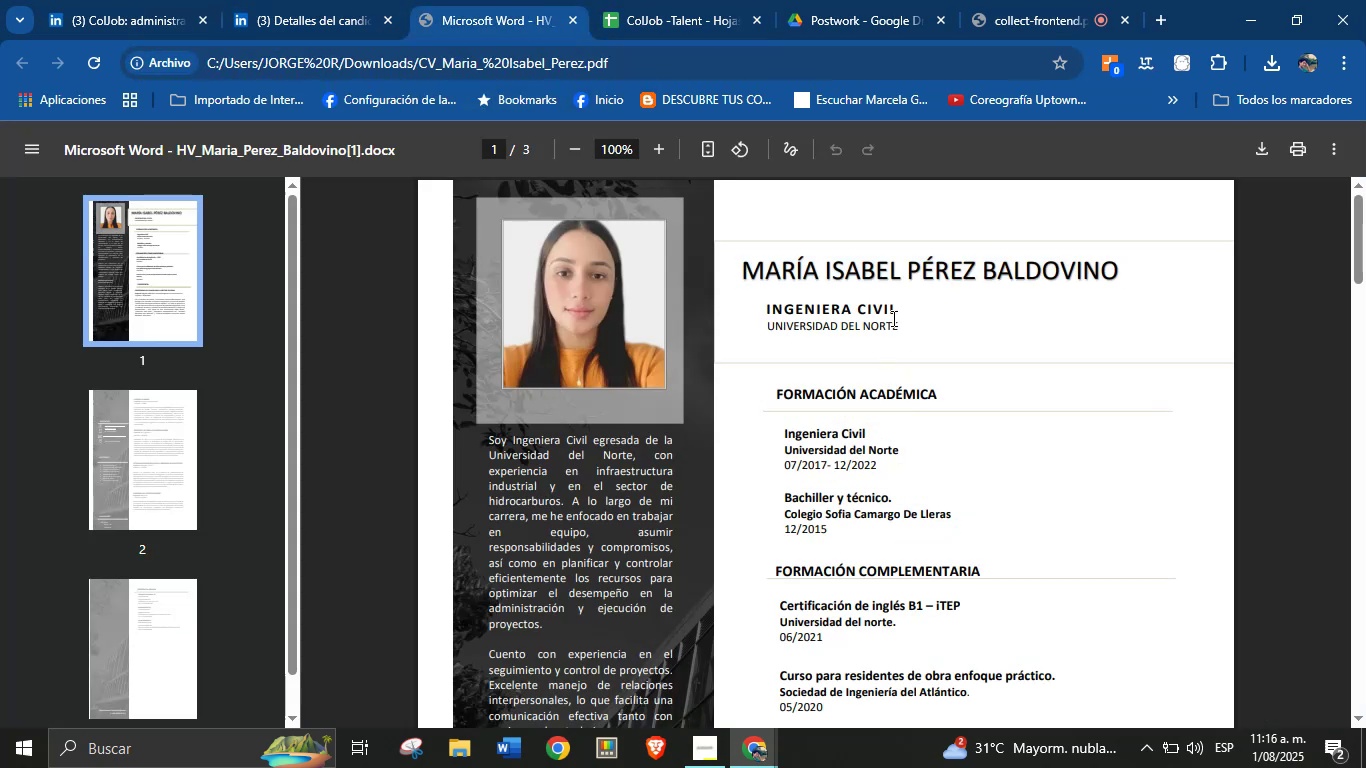 
left_click_drag(start_coordinate=[901, 310], to_coordinate=[768, 314])
 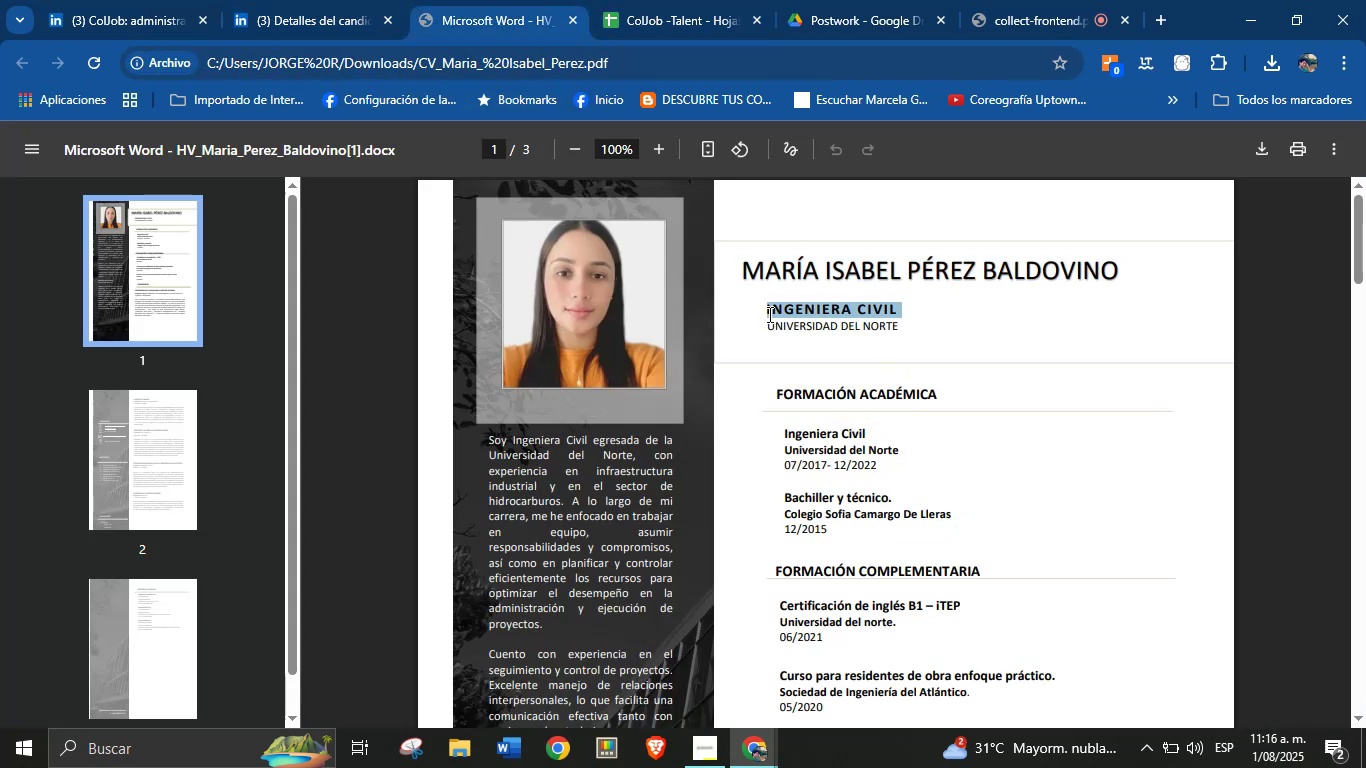 
key(Control+C)
 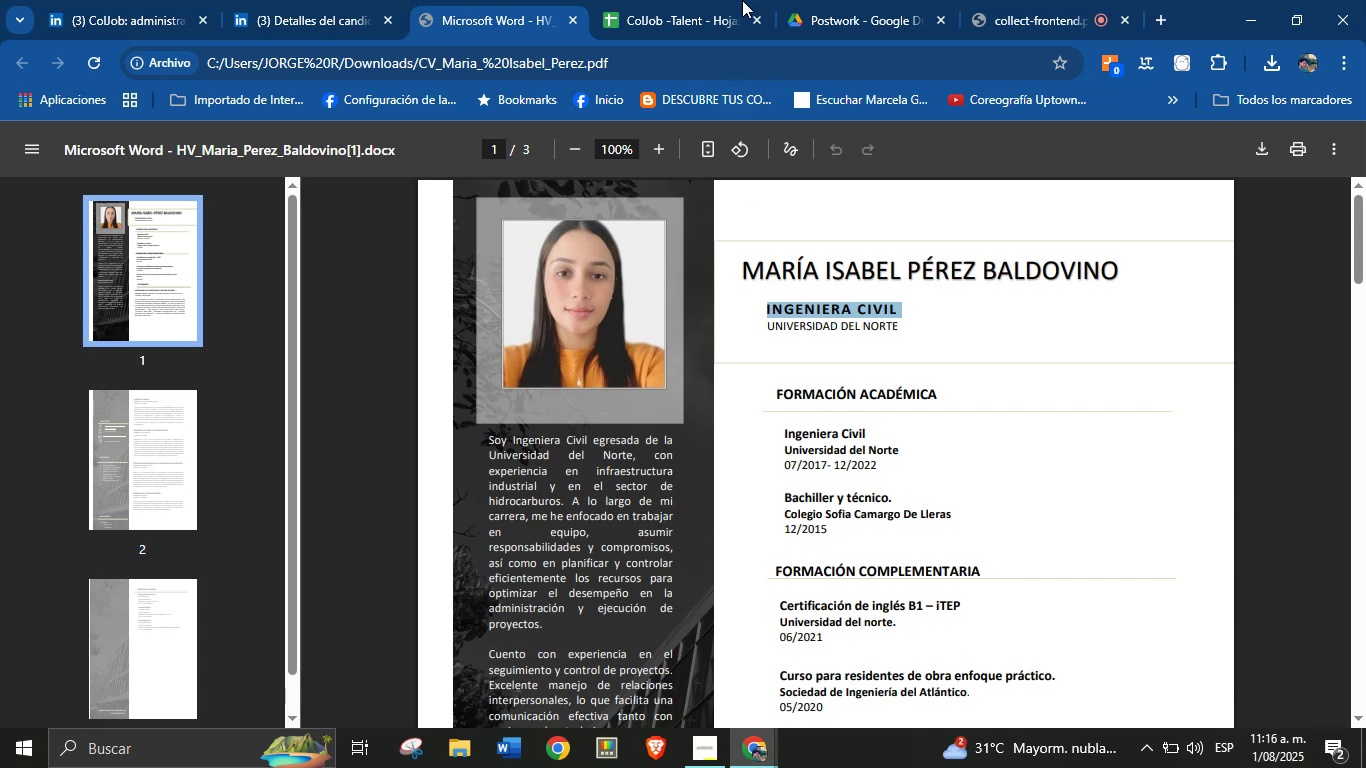 
left_click([686, 0])
 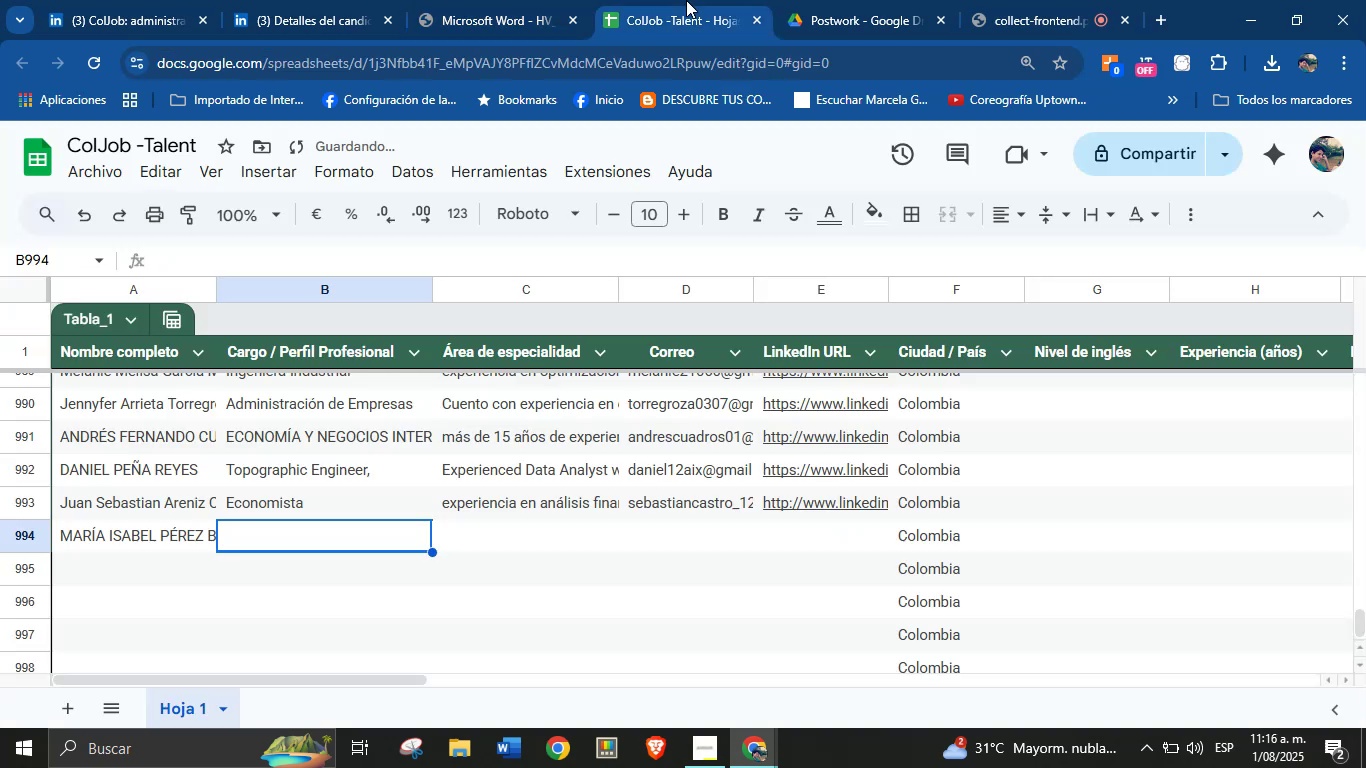 
key(Control+V)
 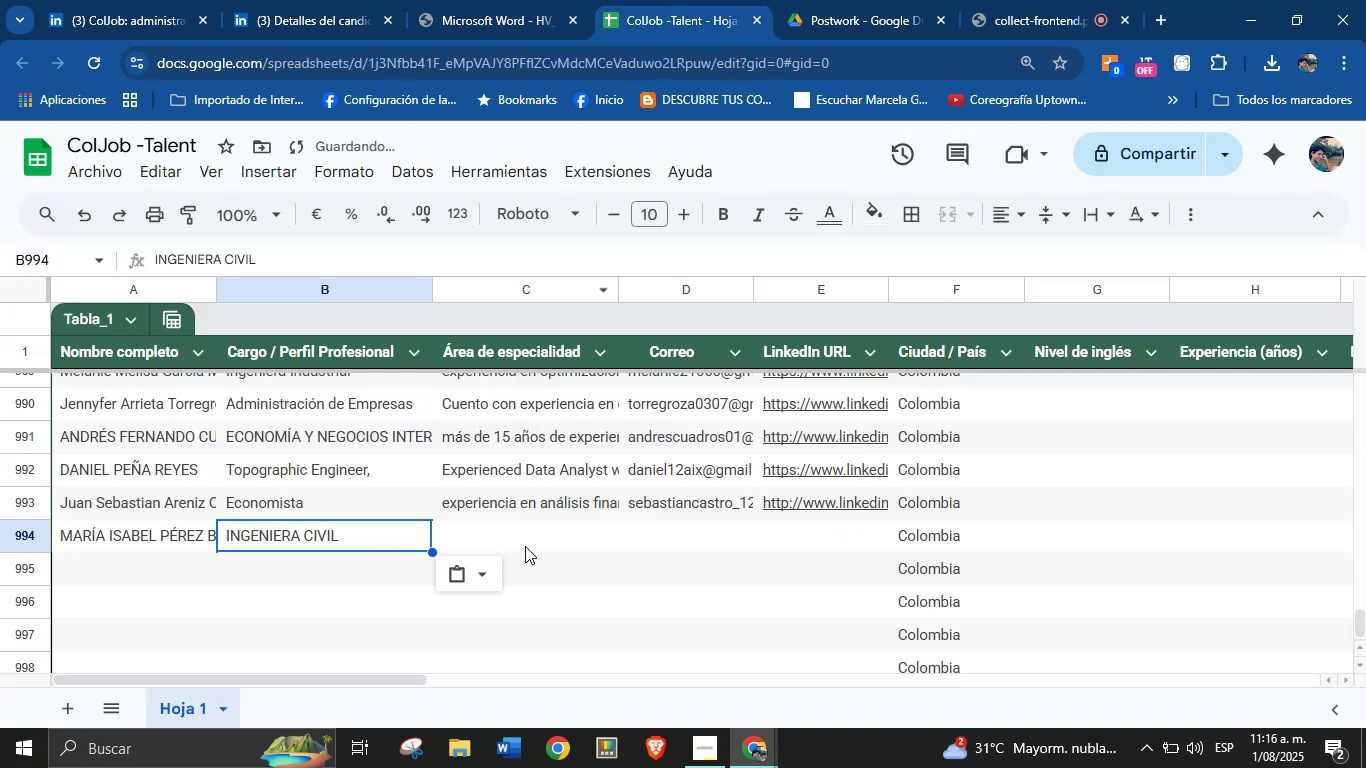 
left_click([524, 539])
 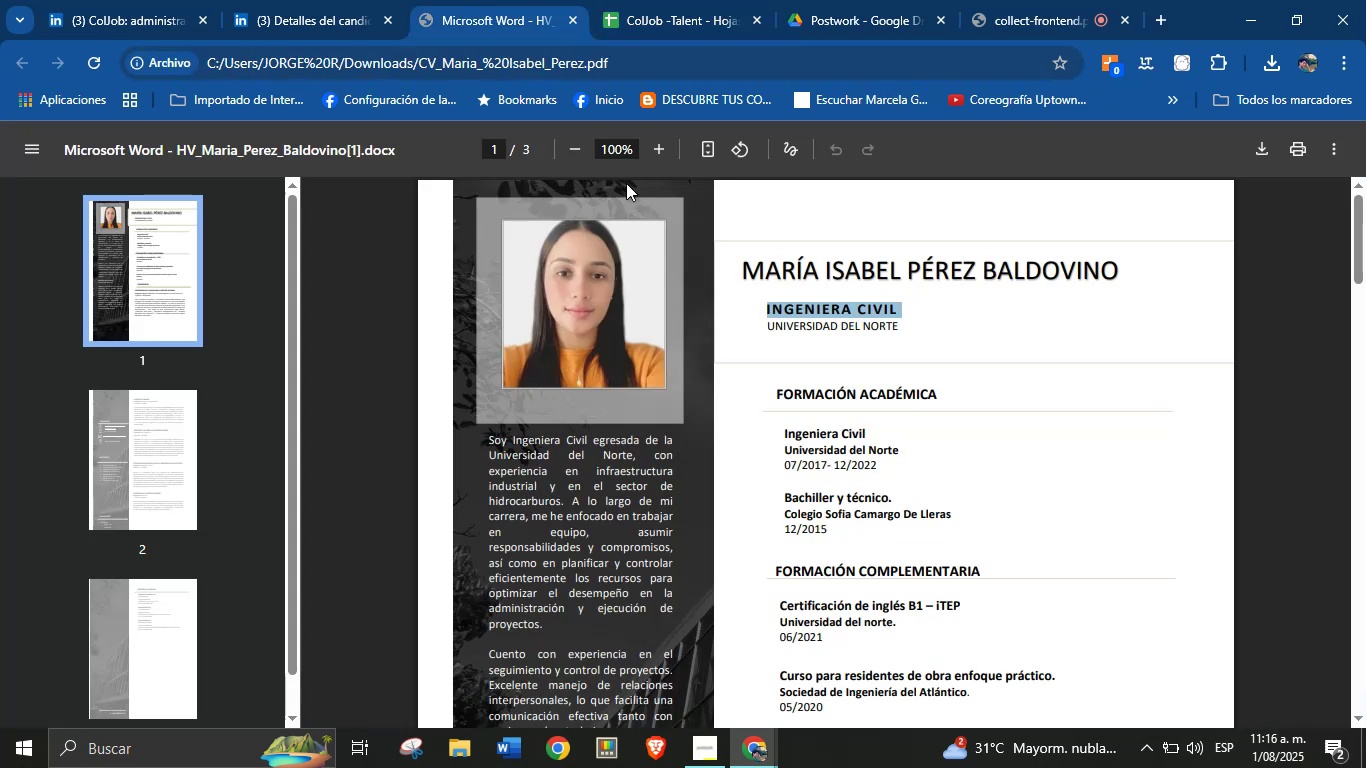 
left_click([757, 386])
 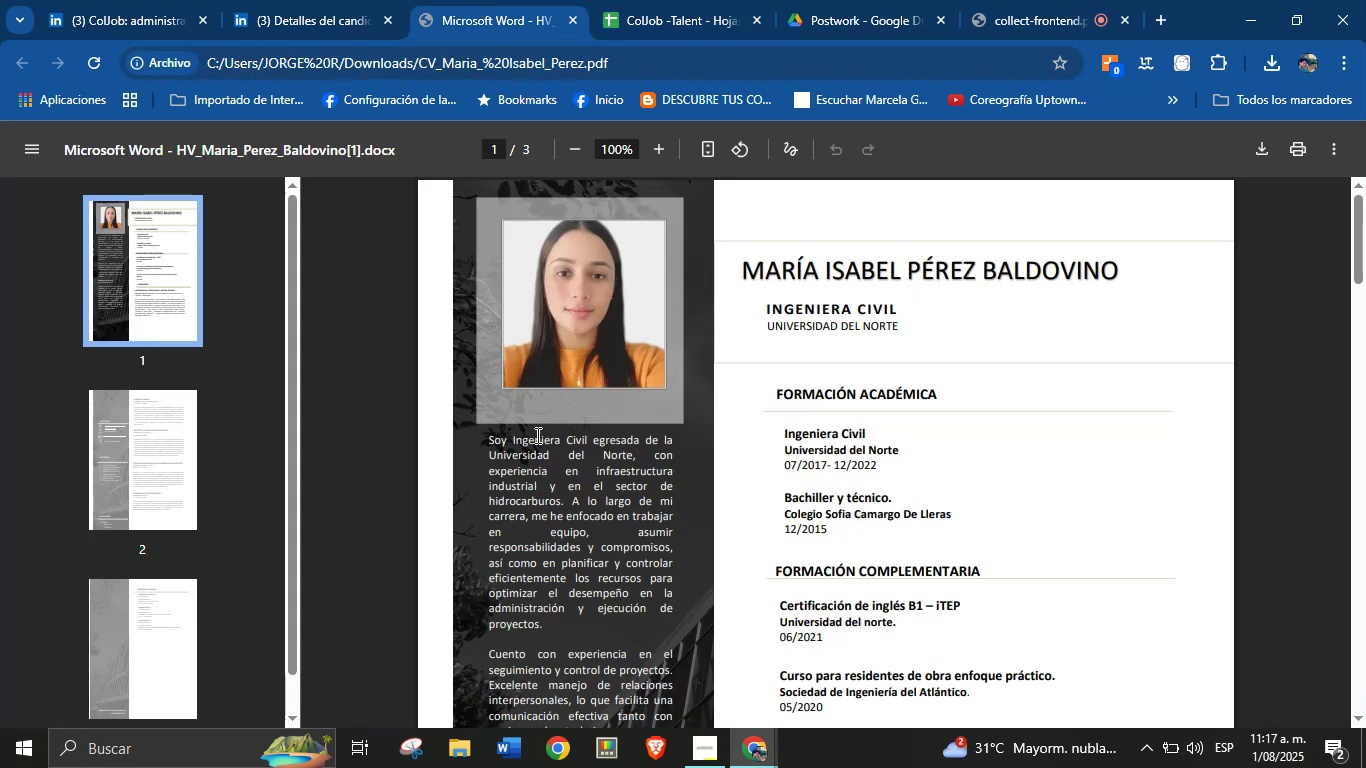 
scroll: coordinate [573, 499], scroll_direction: down, amount: 3.0
 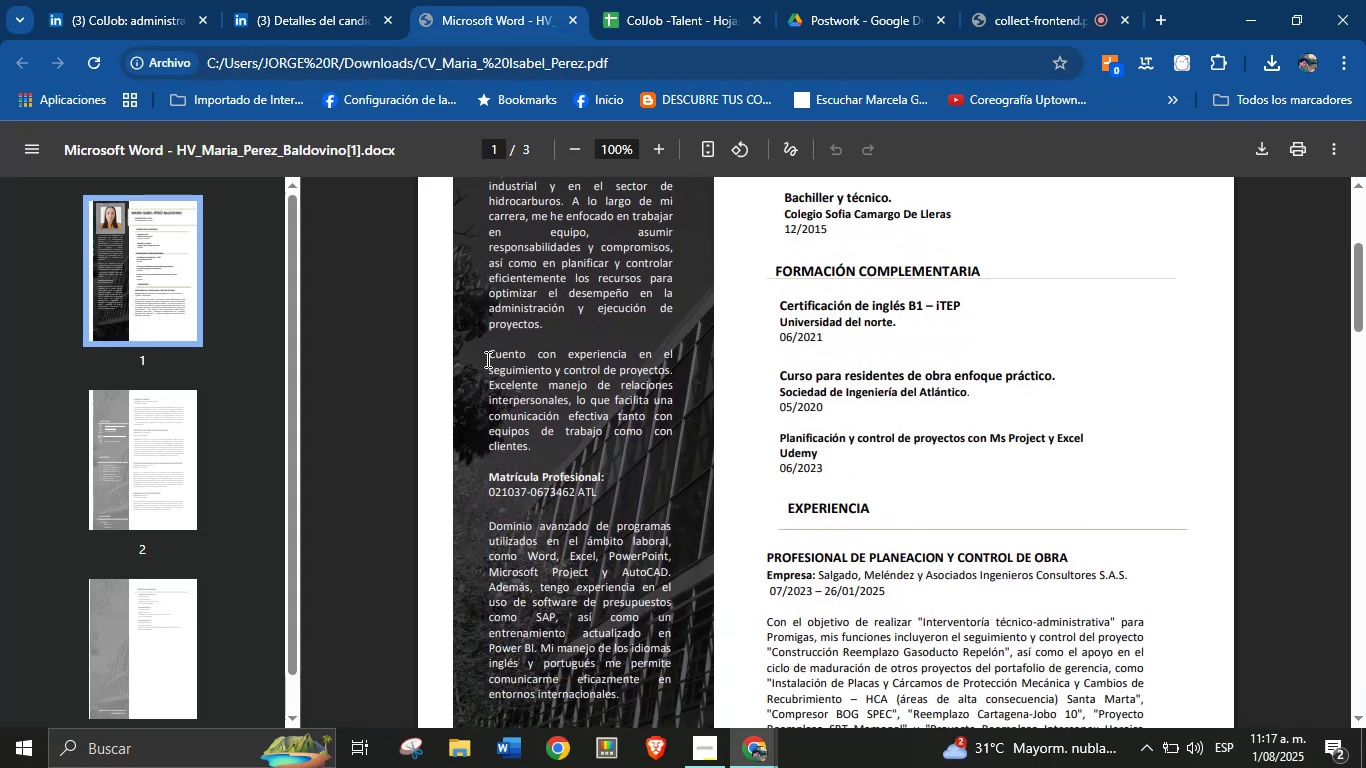 
scroll: coordinate [544, 366], scroll_direction: up, amount: 1.0
 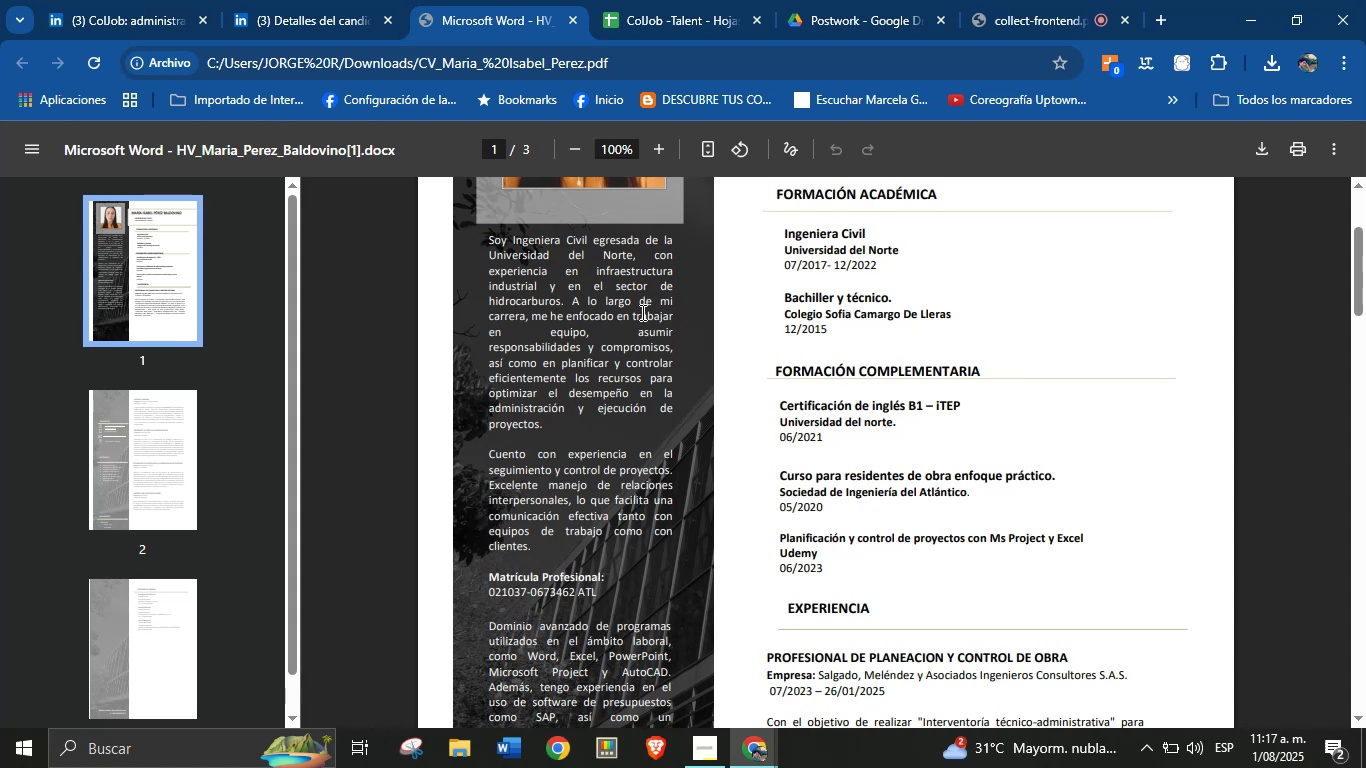 
scroll: coordinate [625, 375], scroll_direction: down, amount: 2.0
 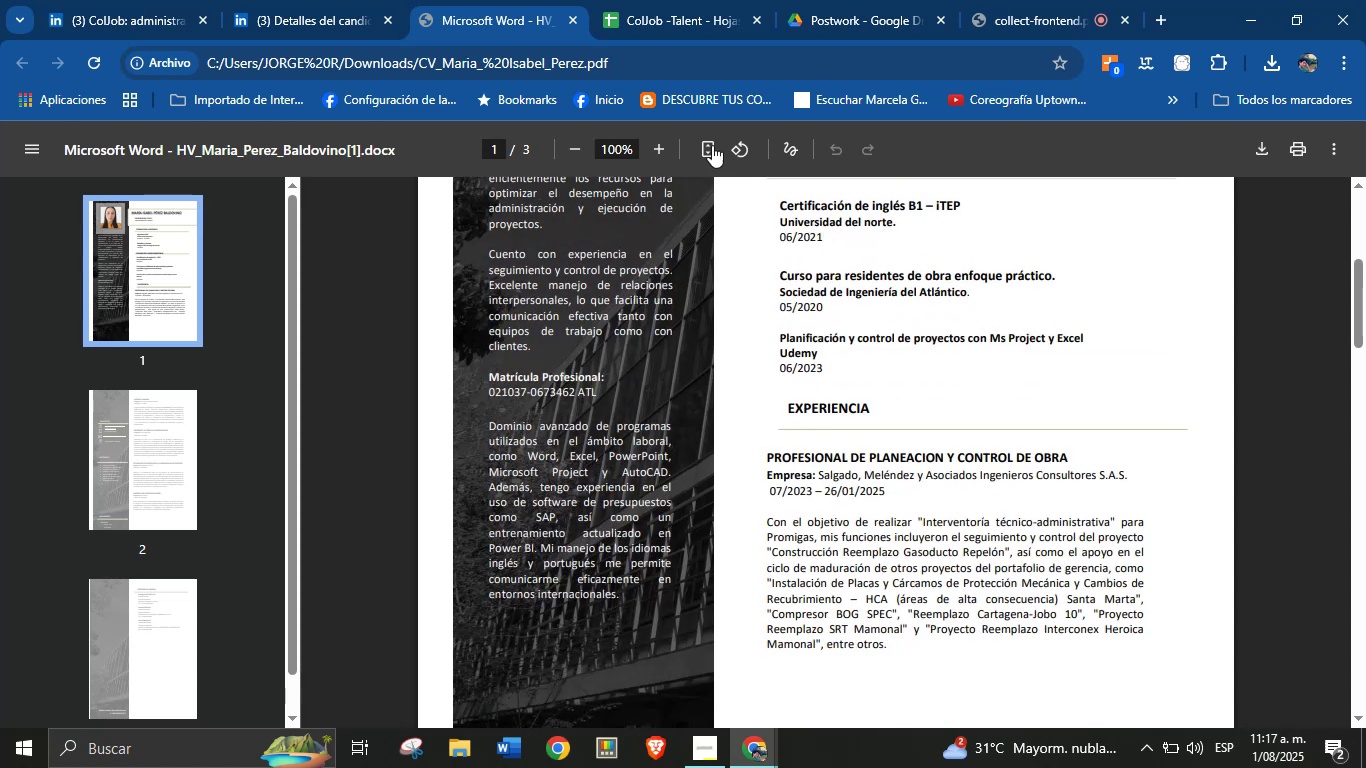 
left_click([330, 0])
 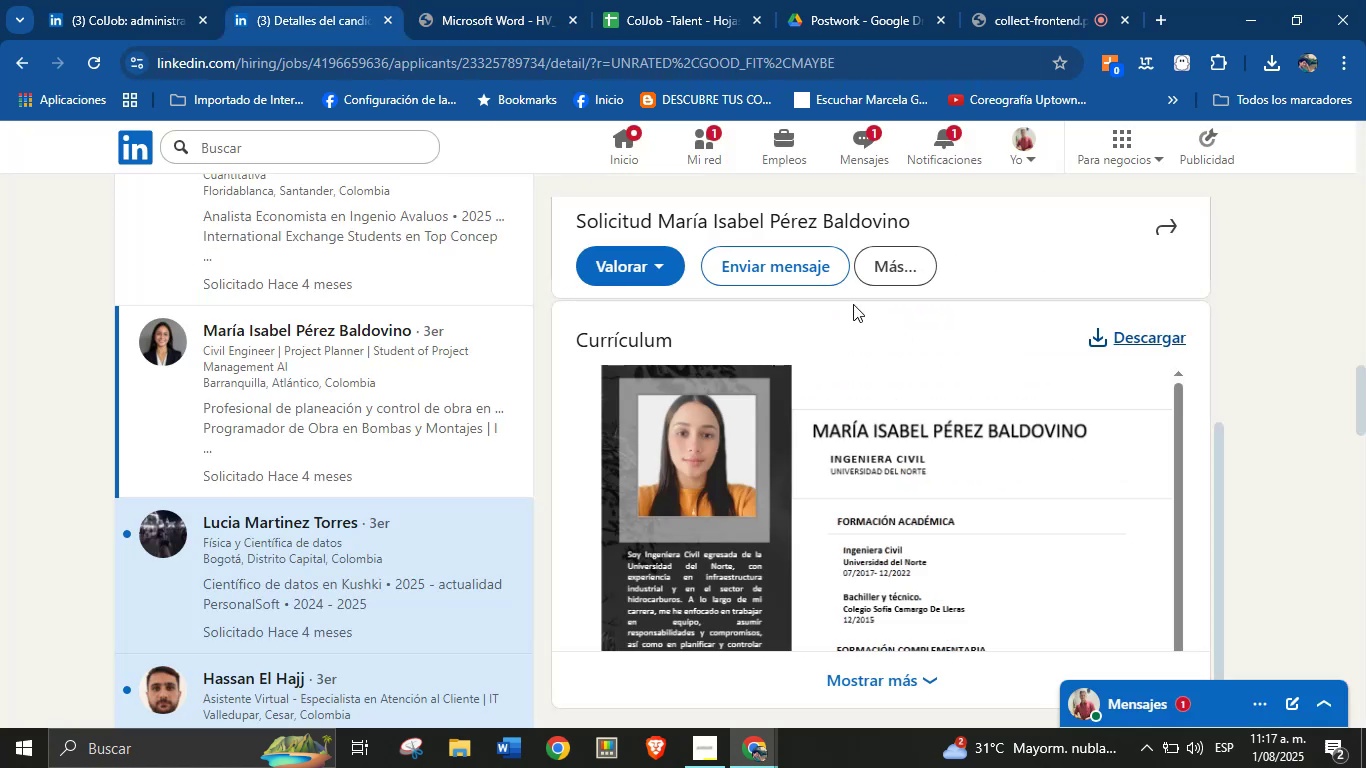 
left_click([885, 273])
 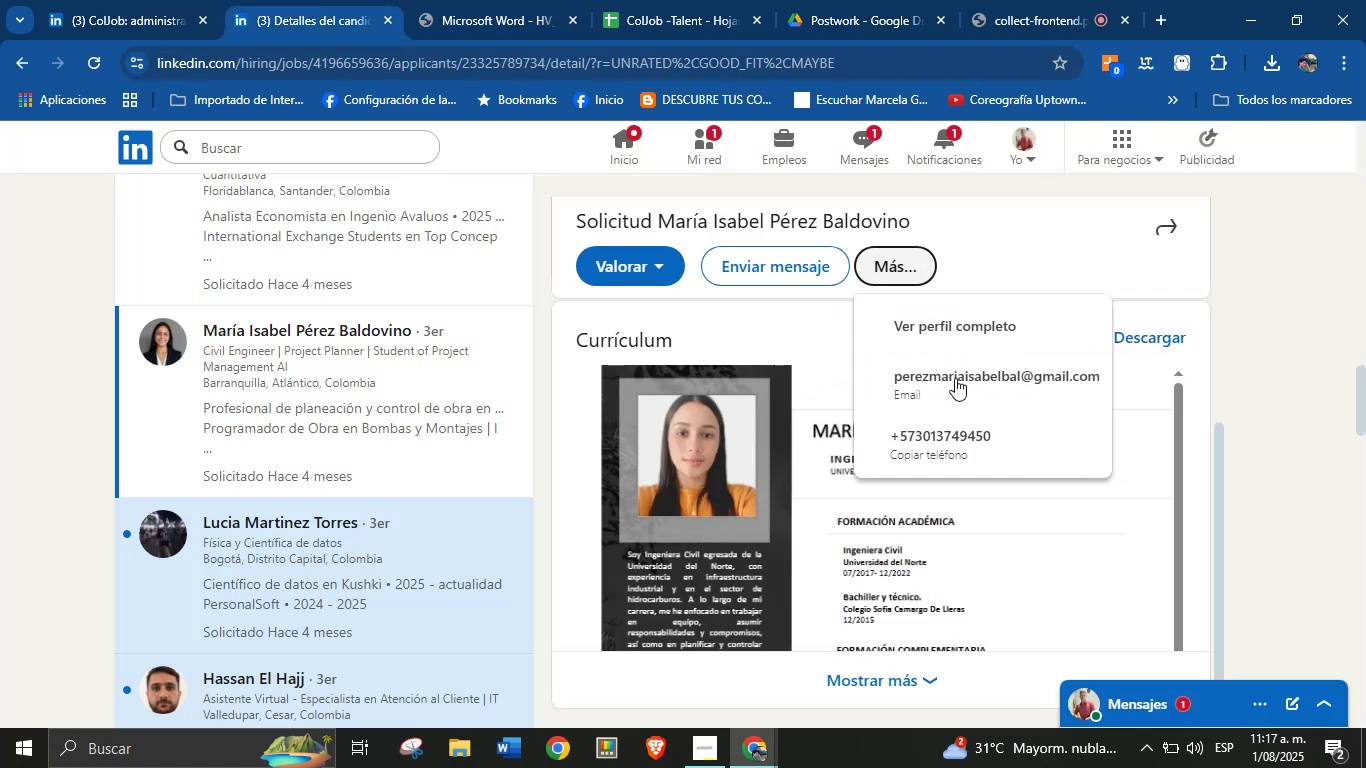 
right_click([967, 375])
 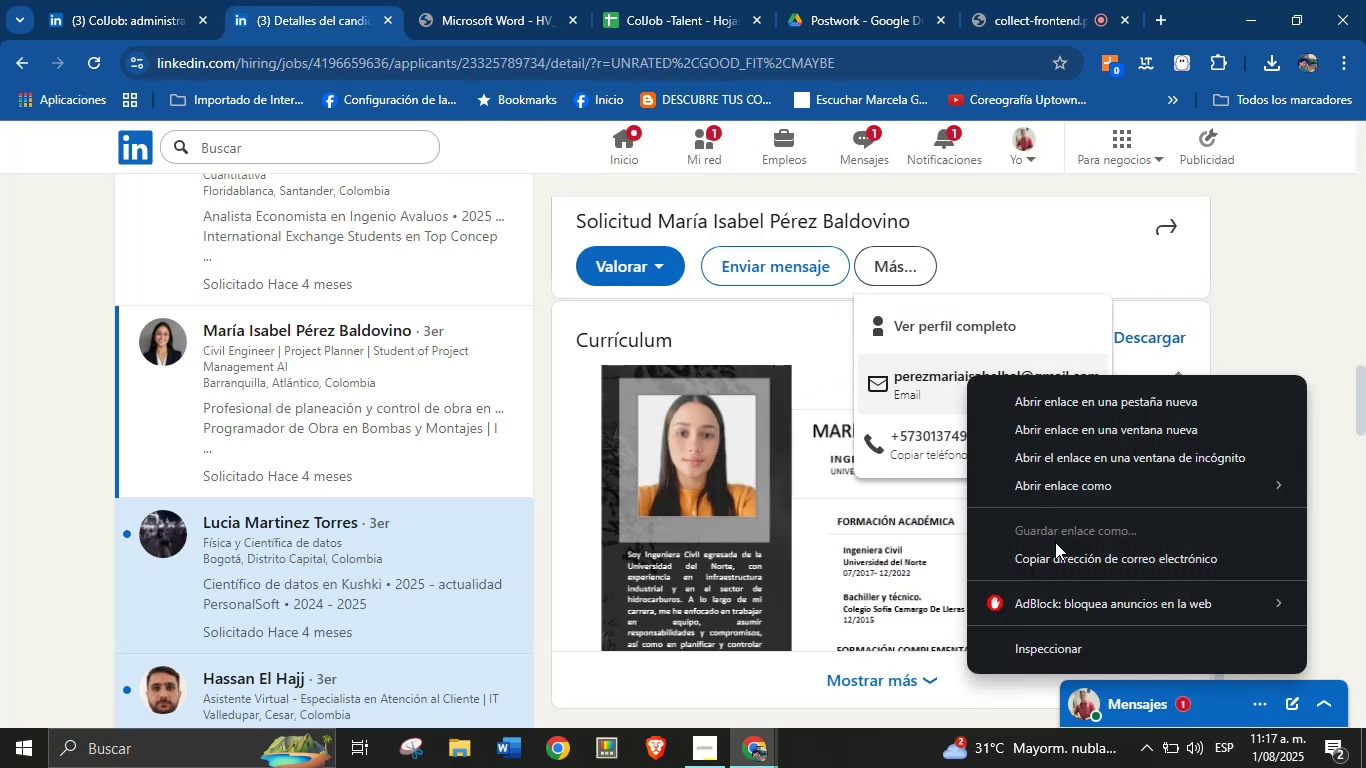 
left_click([1056, 564])
 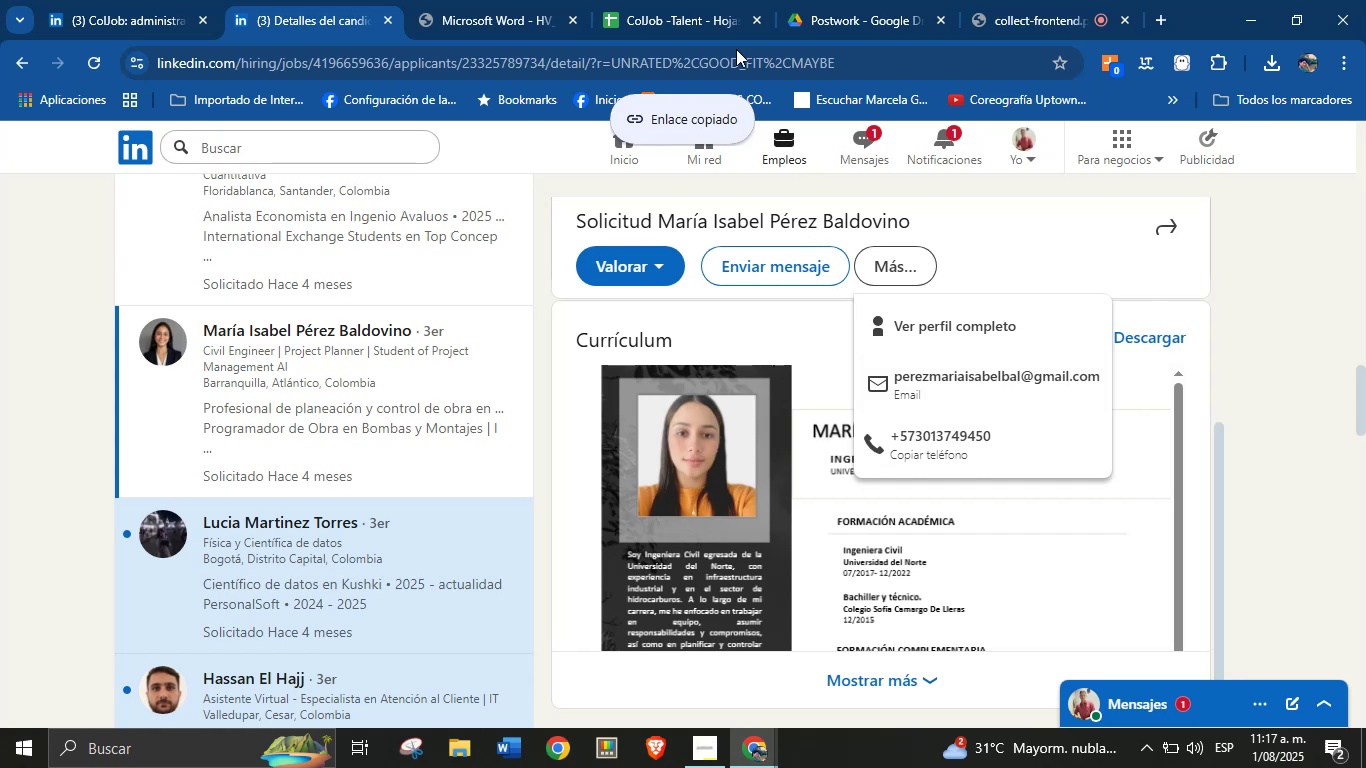 
left_click([699, 0])
 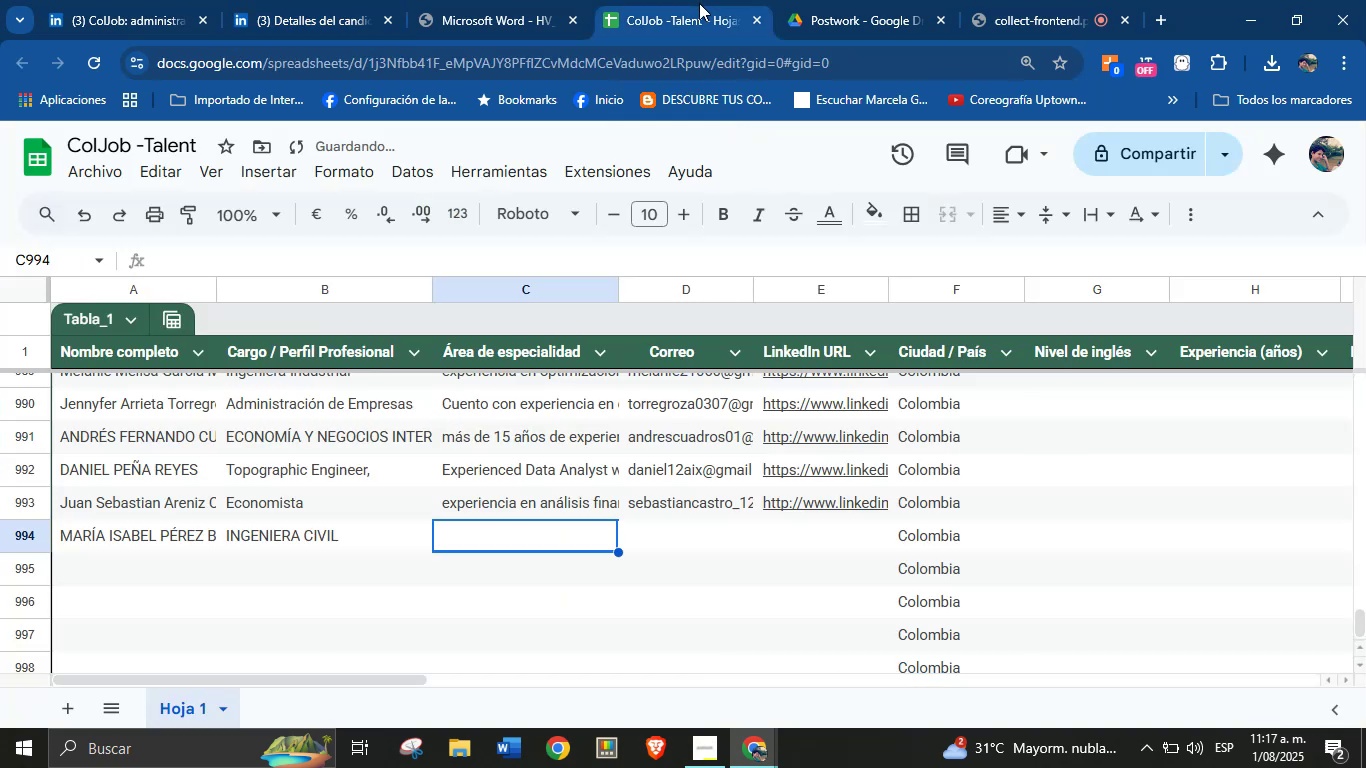 
hold_key(key=ControlLeft, duration=0.57)
 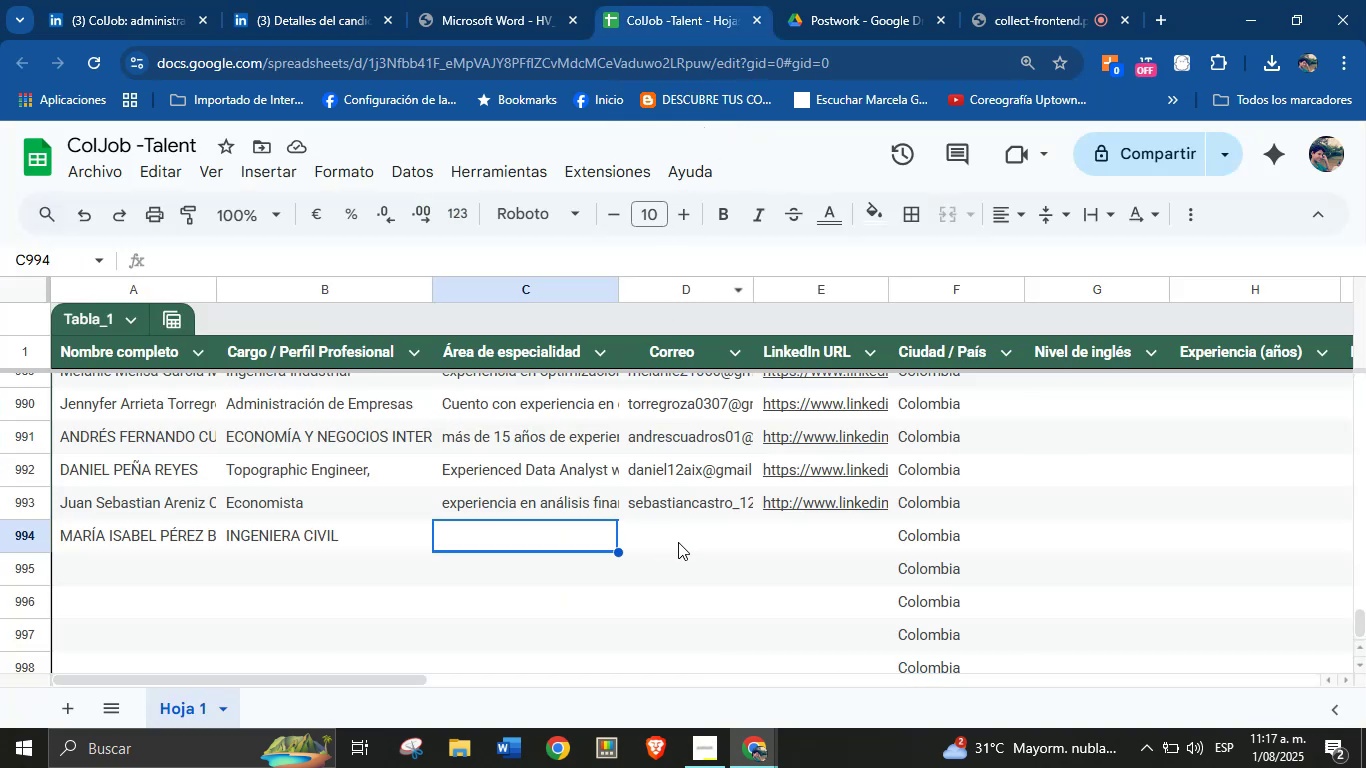 
left_click([683, 535])
 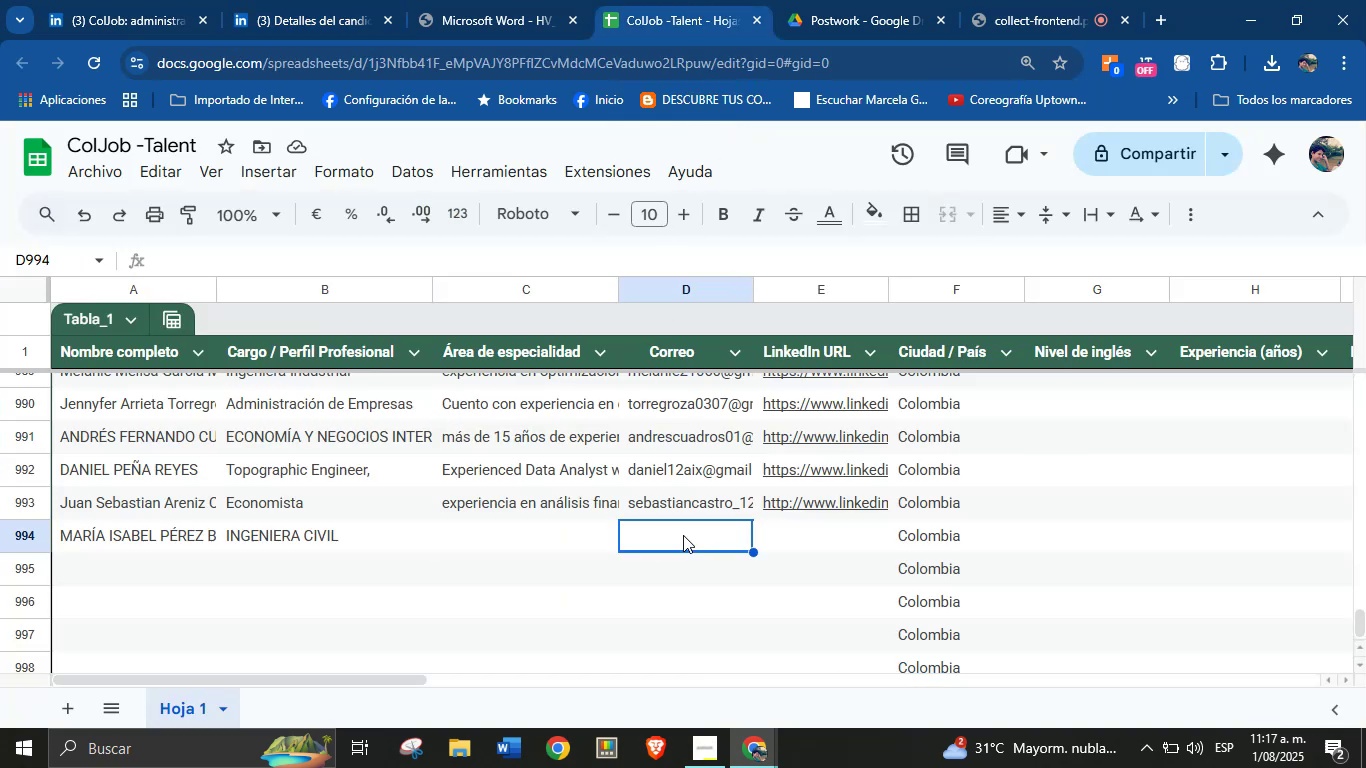 
key(Control+V)
 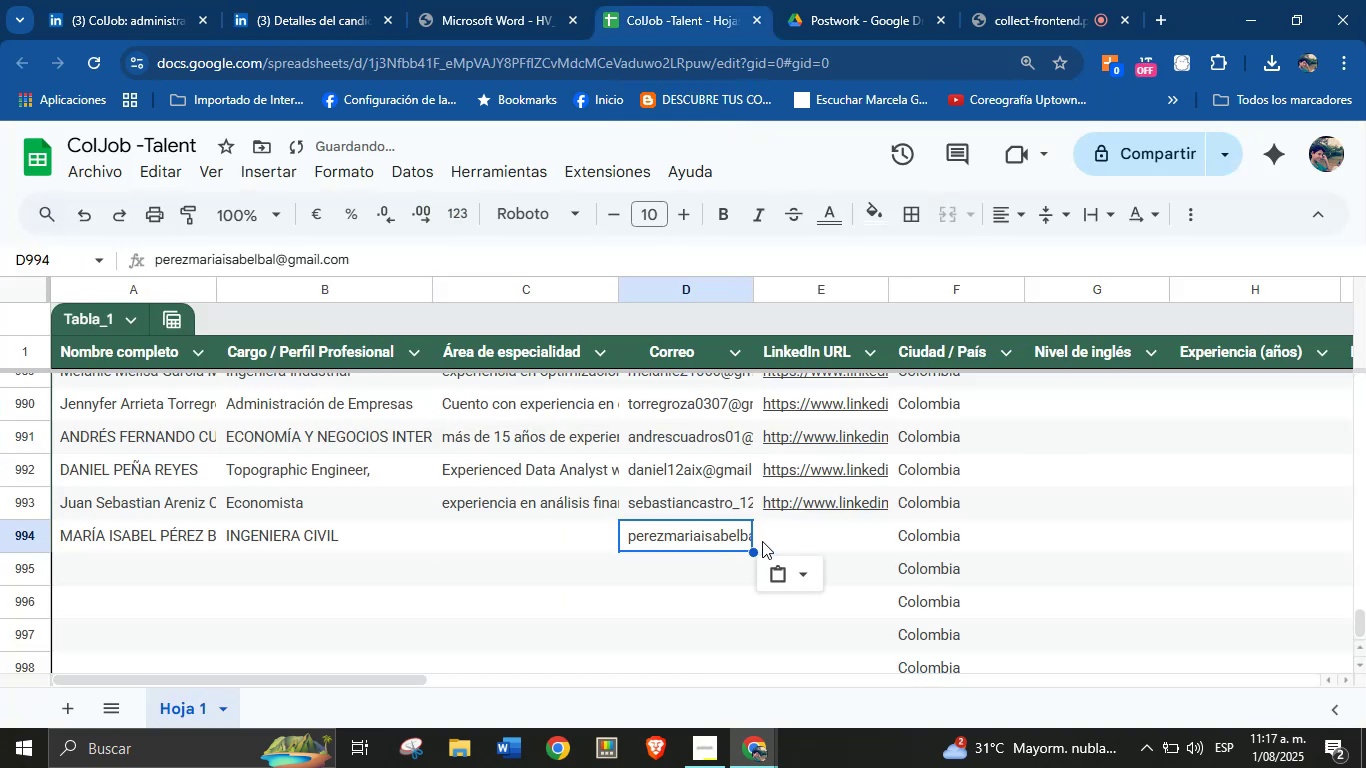 
left_click([788, 534])
 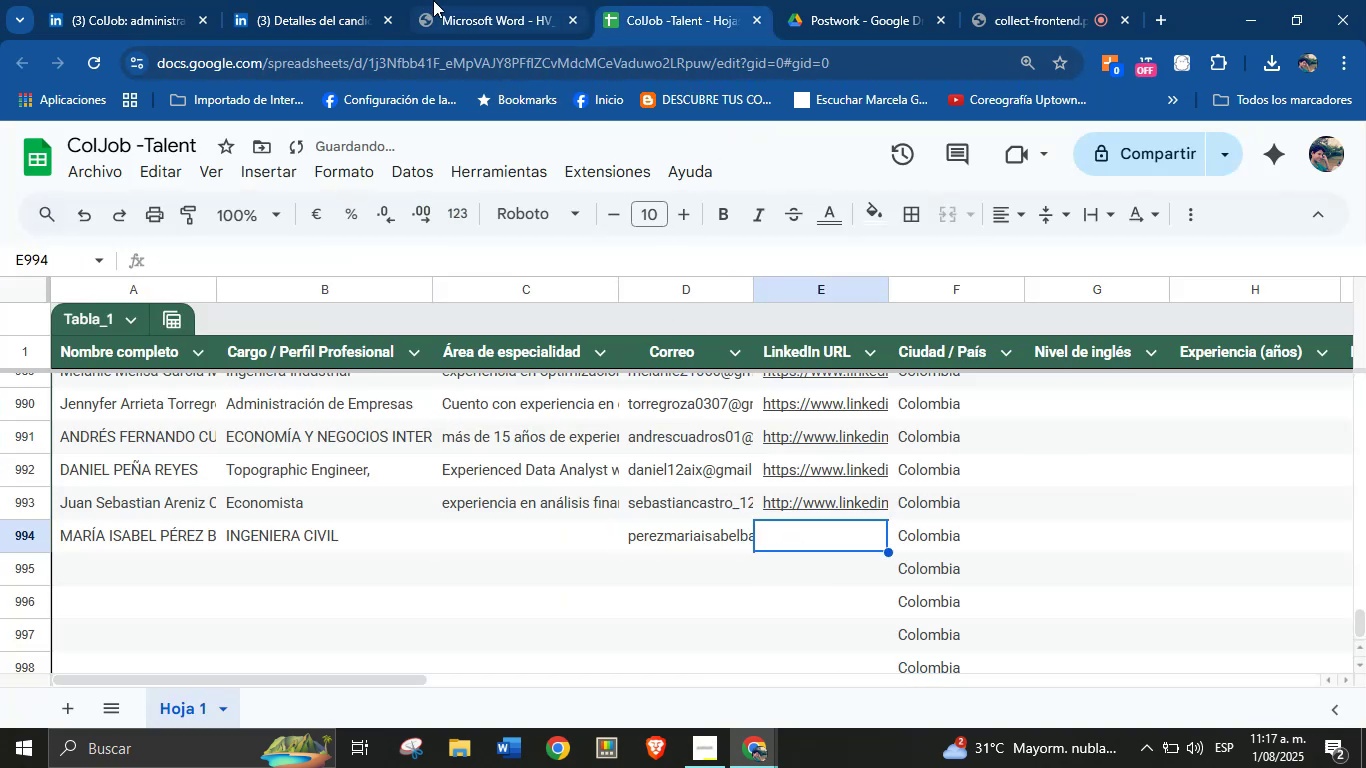 
left_click([490, 0])
 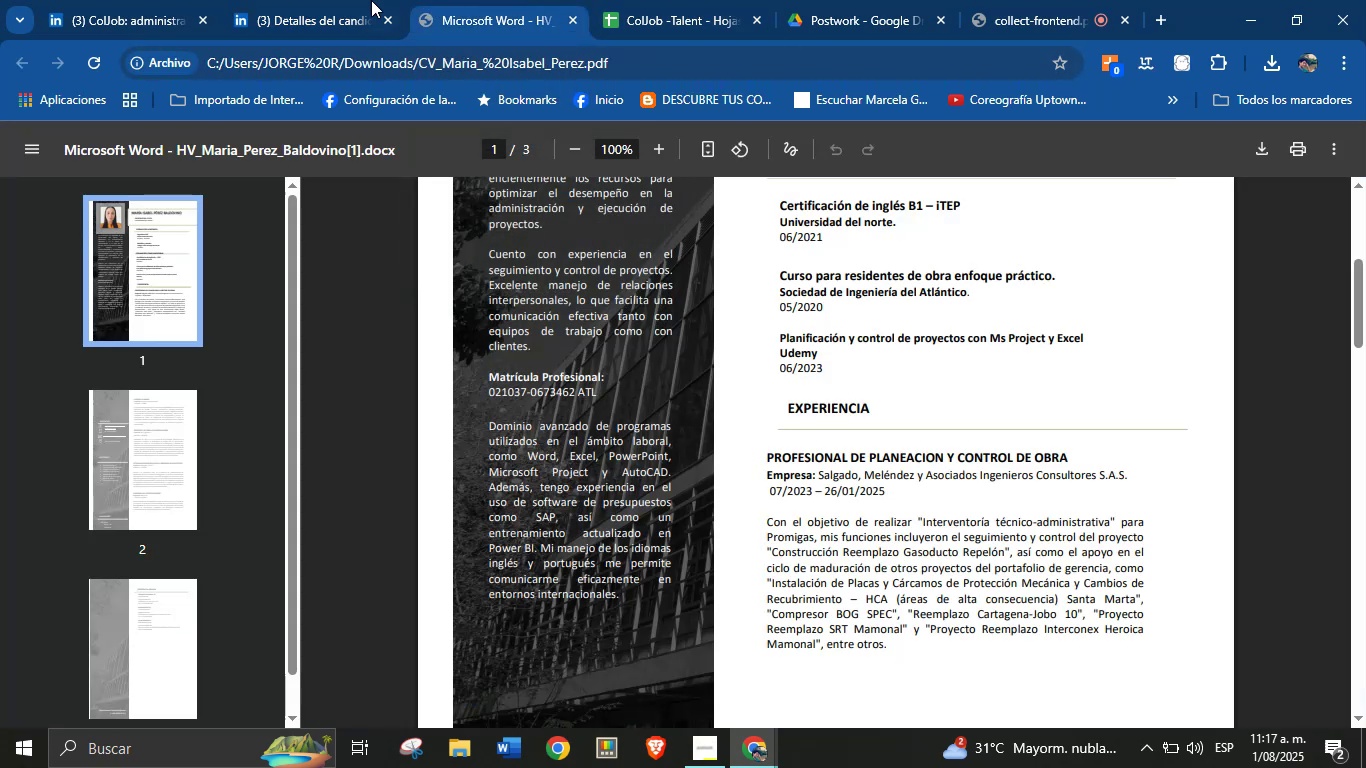 
left_click([279, 0])
 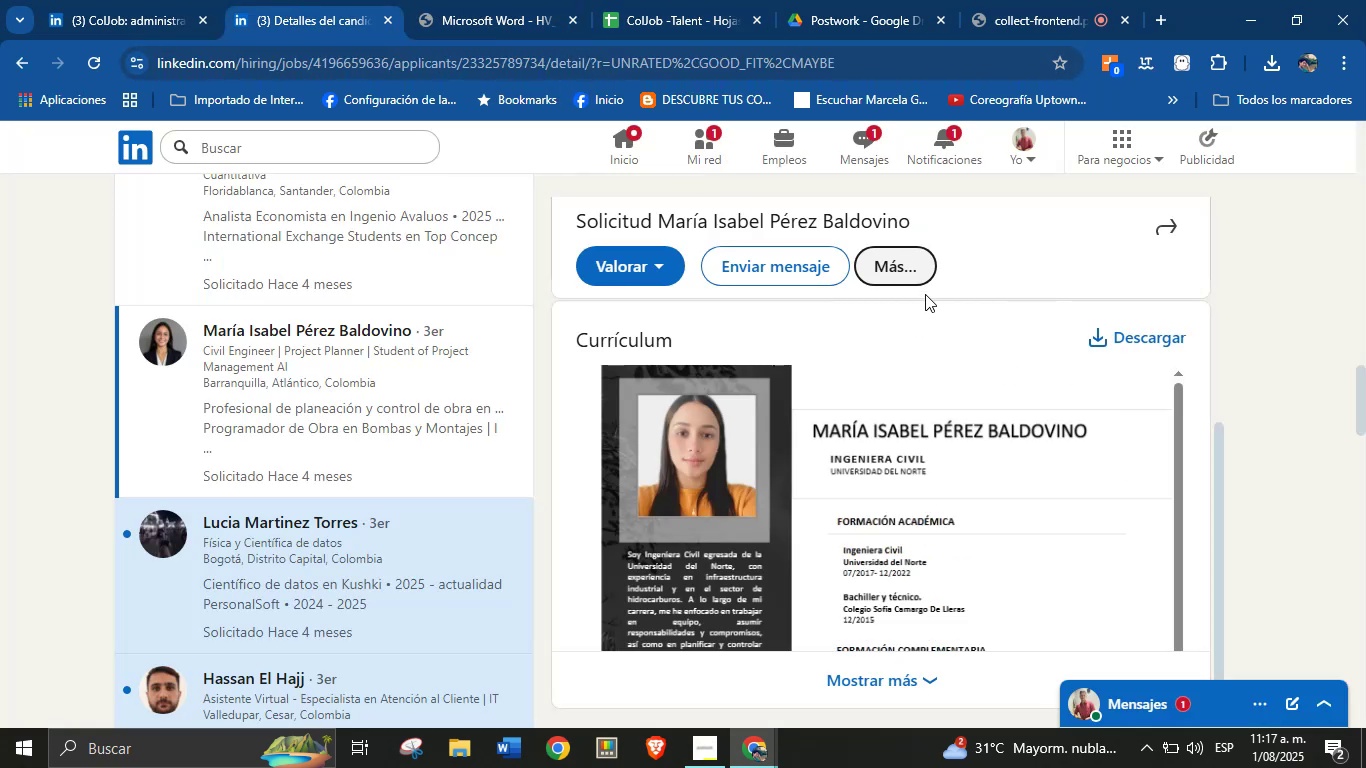 
left_click([915, 275])
 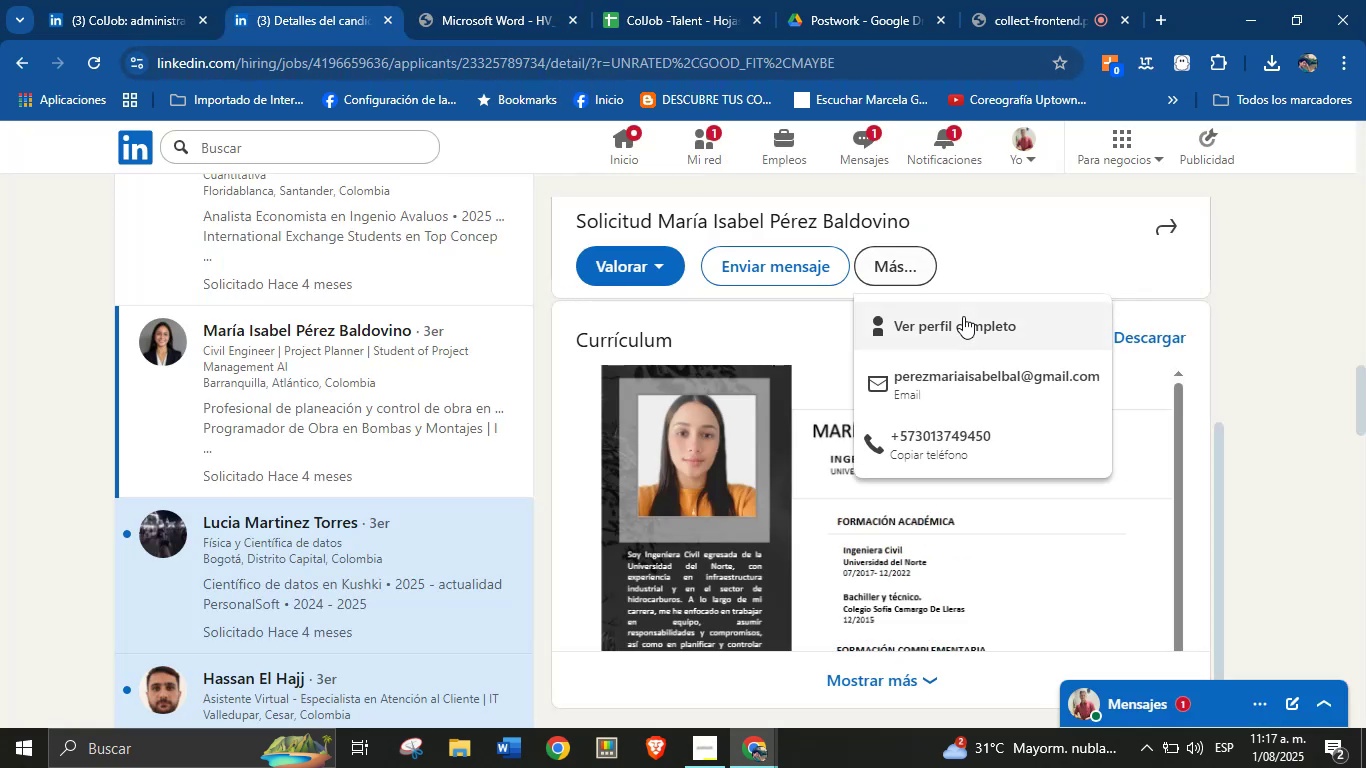 
right_click([968, 320])
 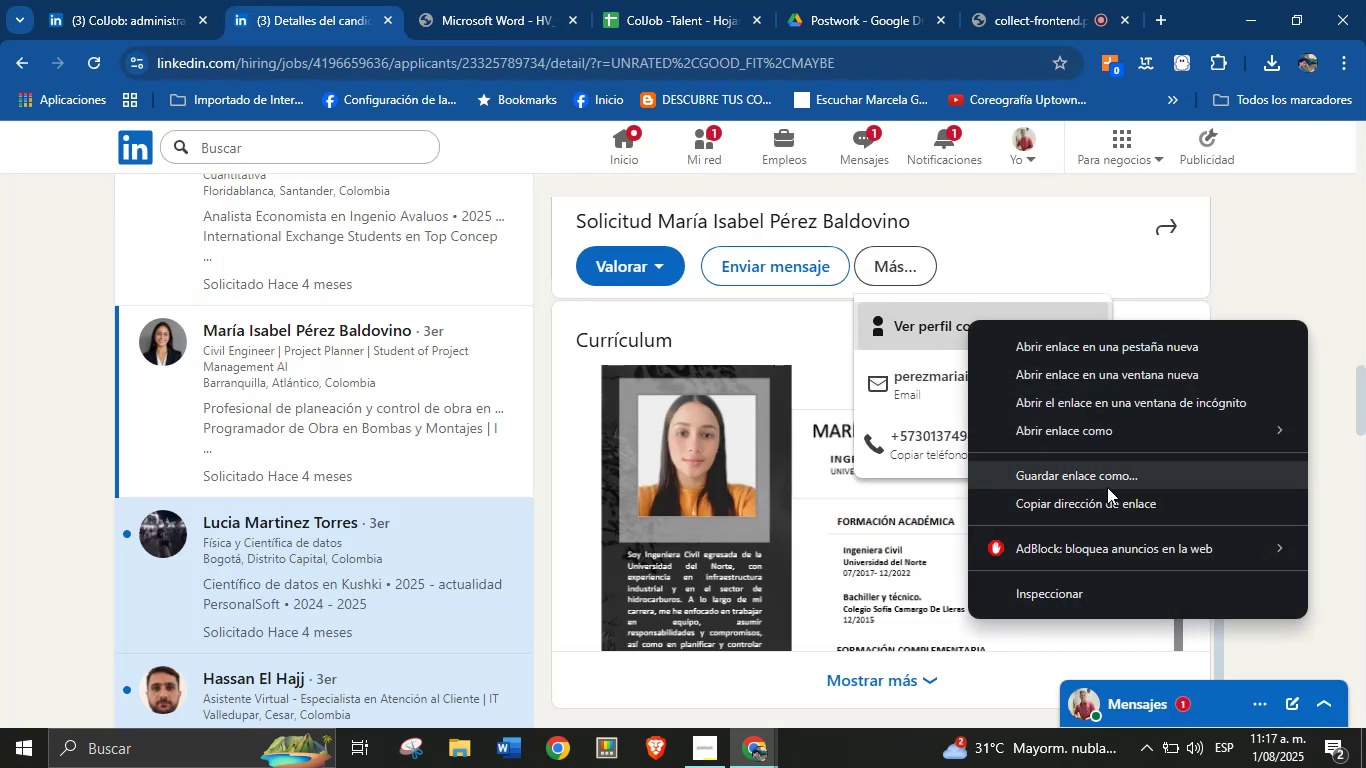 
left_click([1107, 497])
 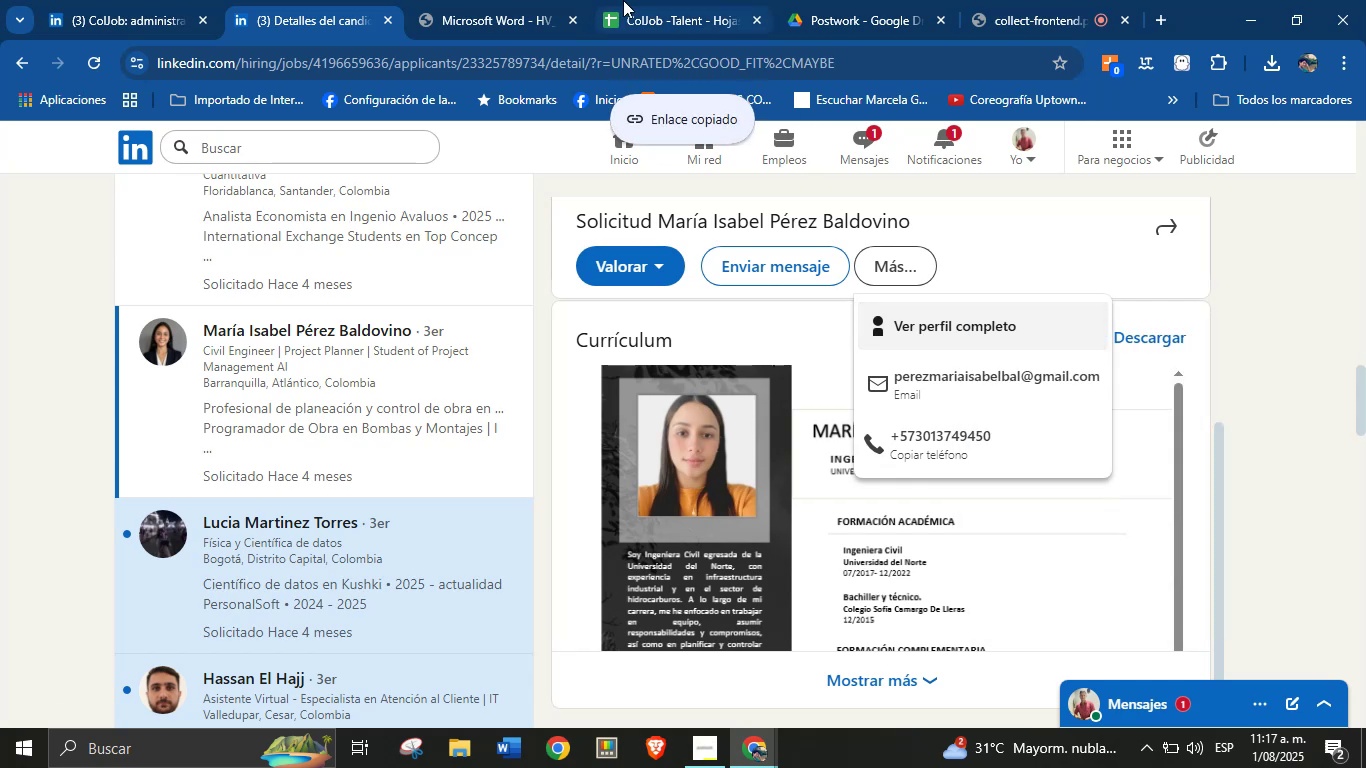 
left_click([656, 0])
 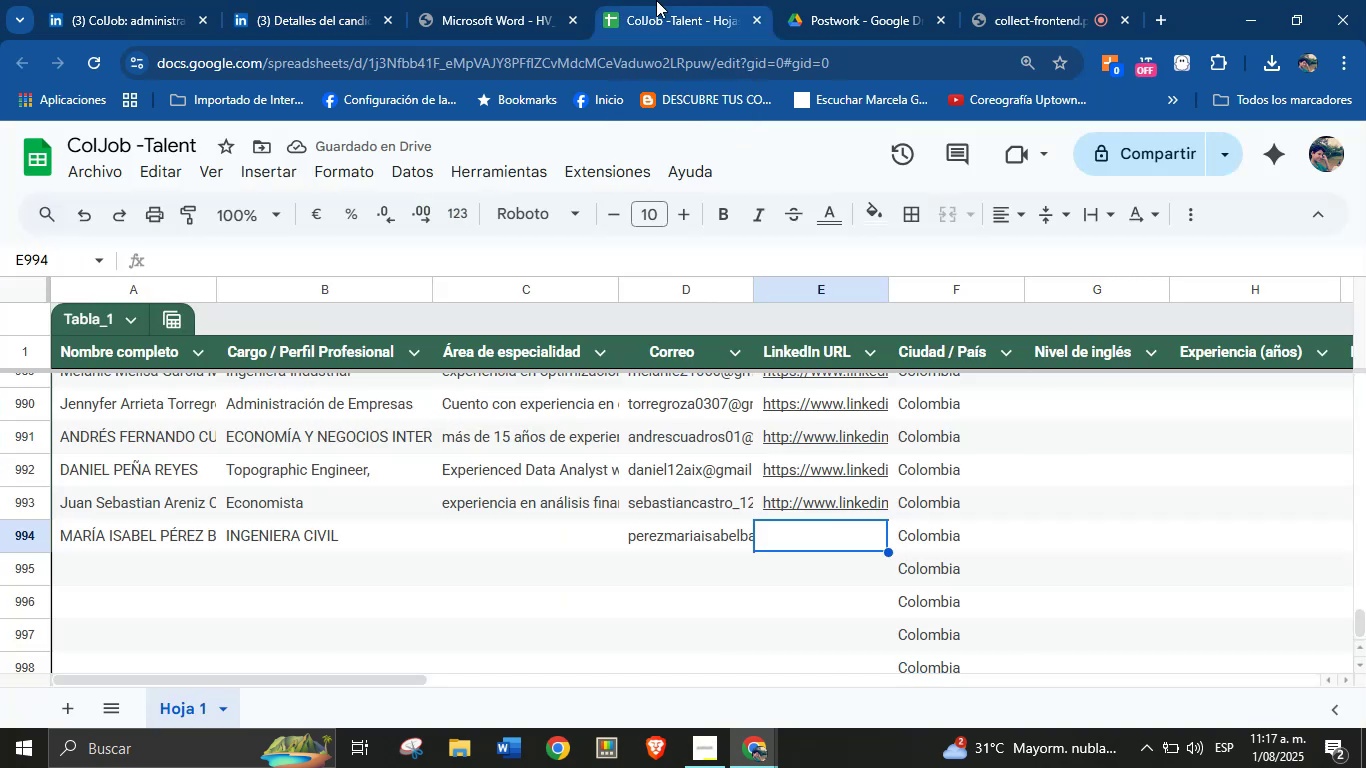 
key(Control+V)
 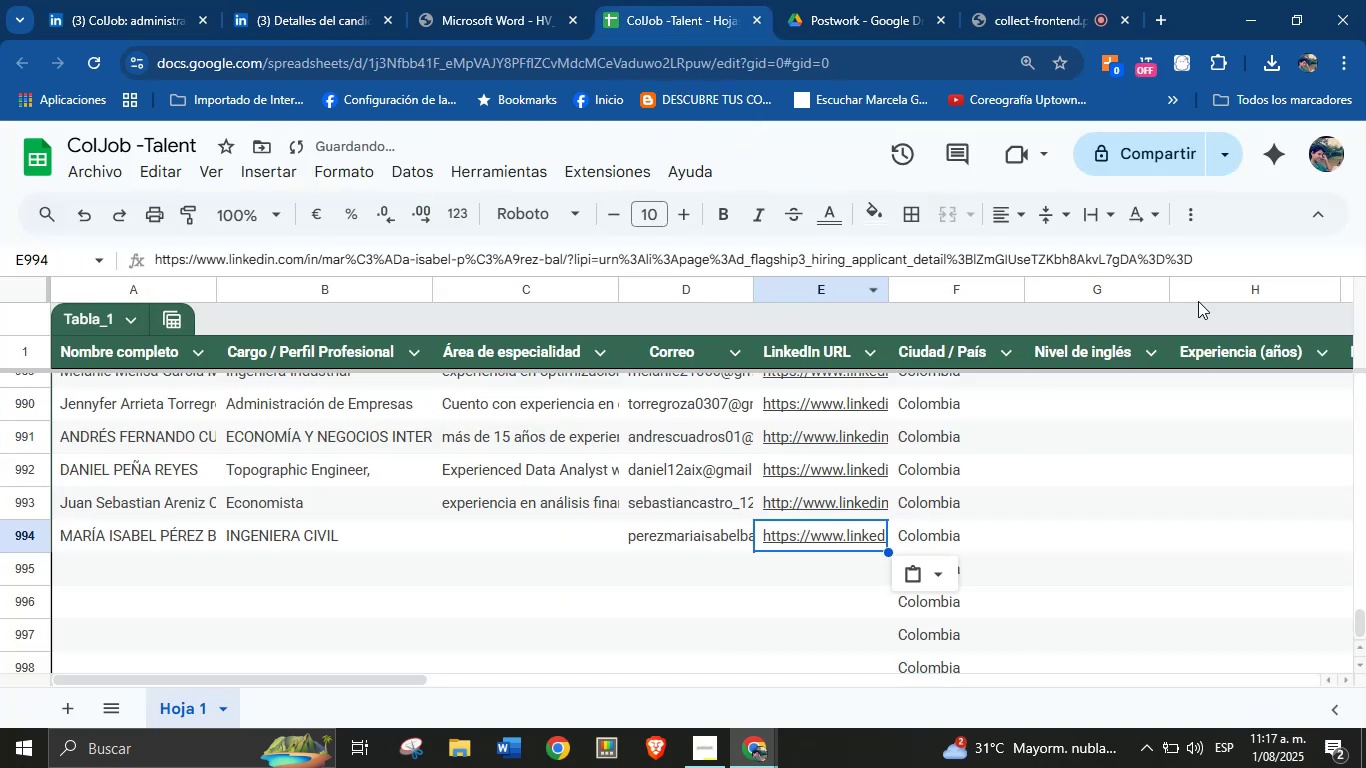 
left_click_drag(start_coordinate=[1195, 267], to_coordinate=[574, 274])
 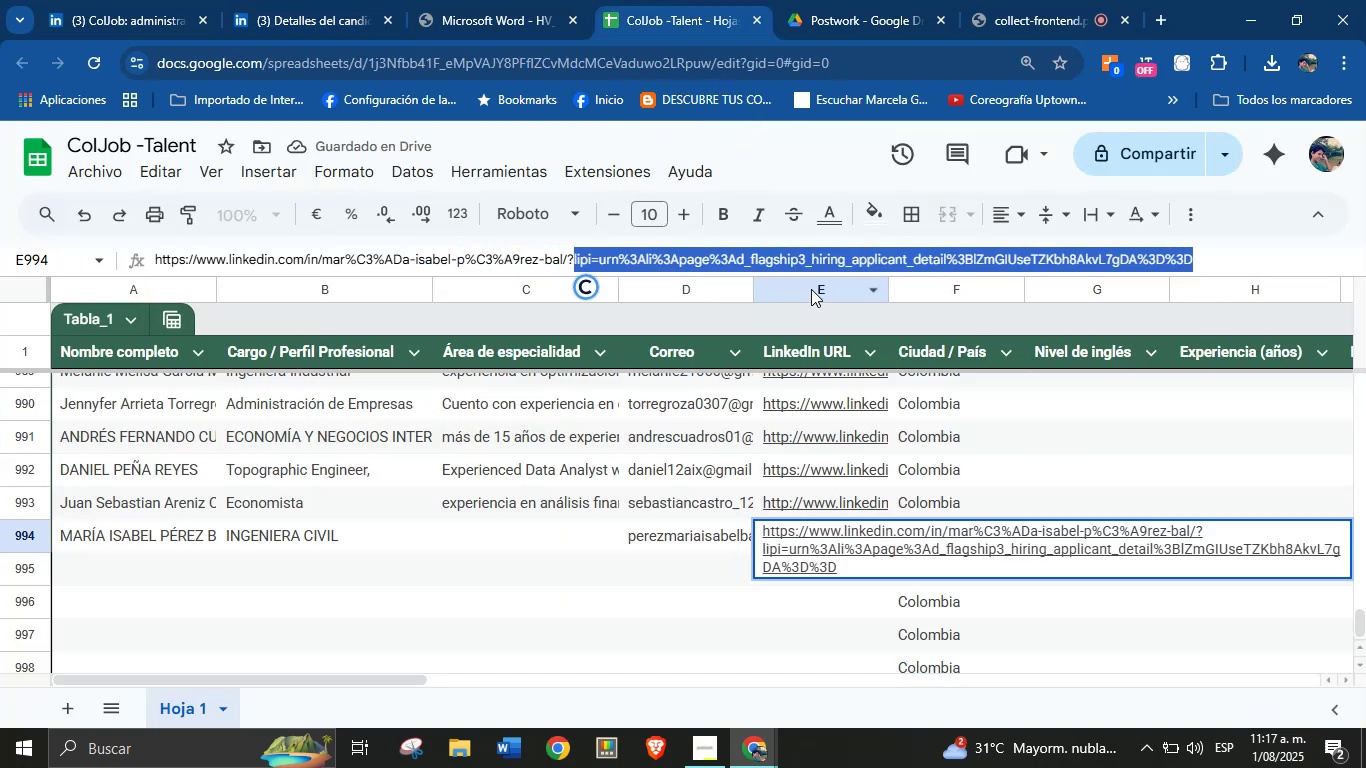 
key(Backspace)
 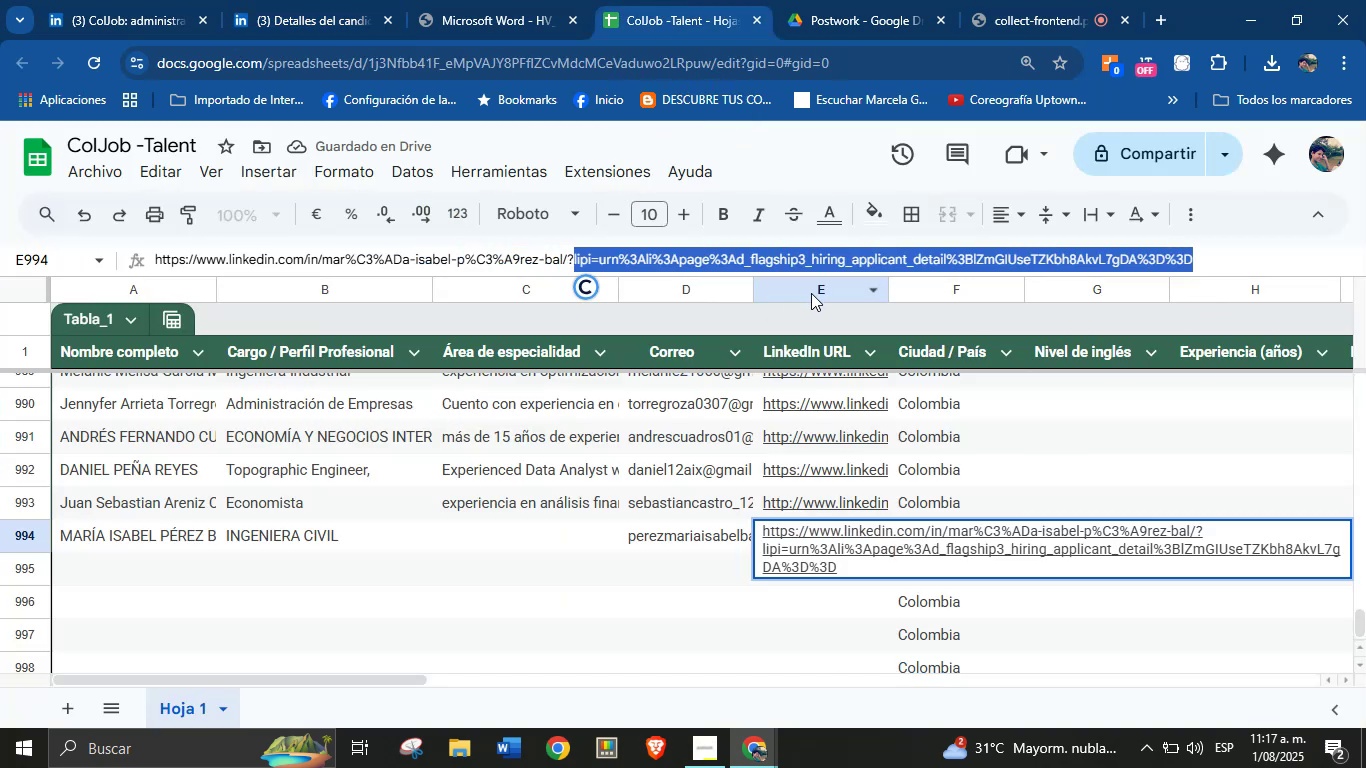 
key(Enter)
 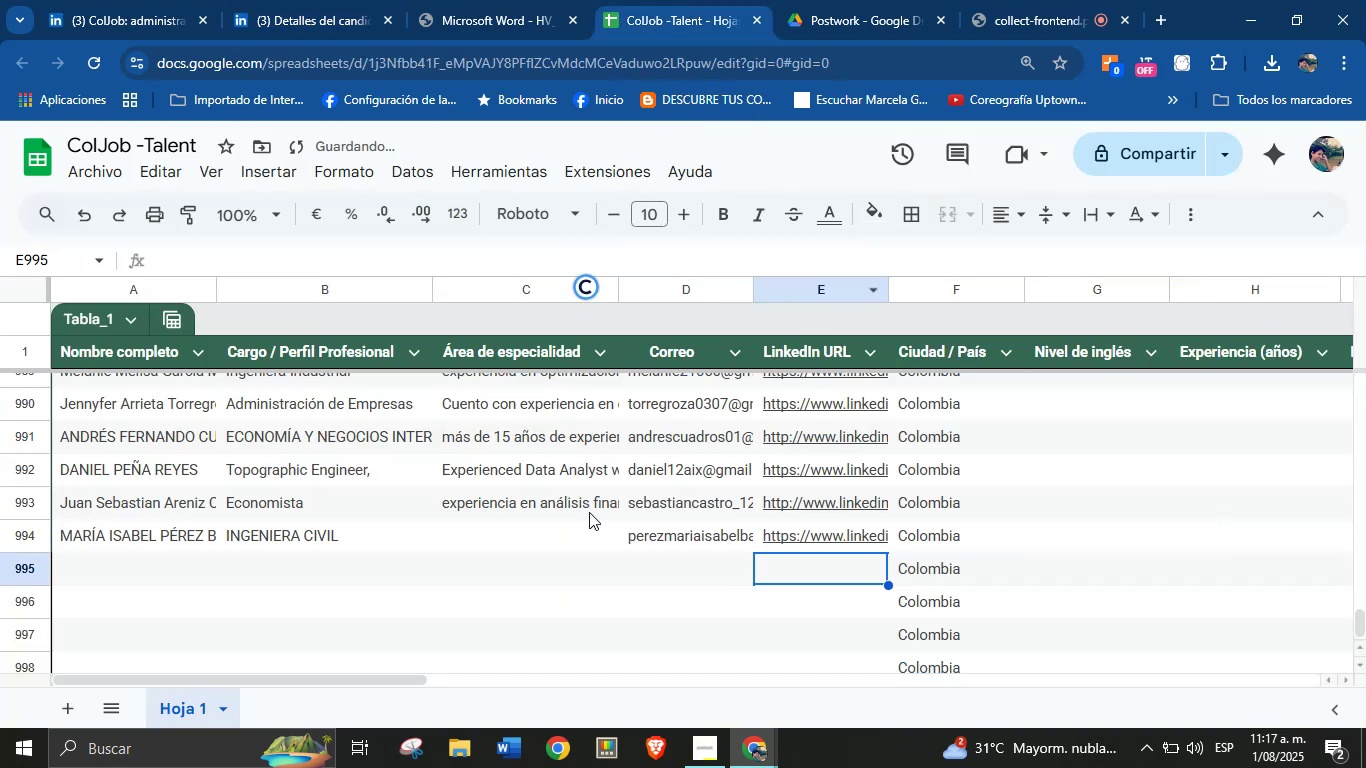 
scroll: coordinate [390, 448], scroll_direction: down, amount: 2.0
 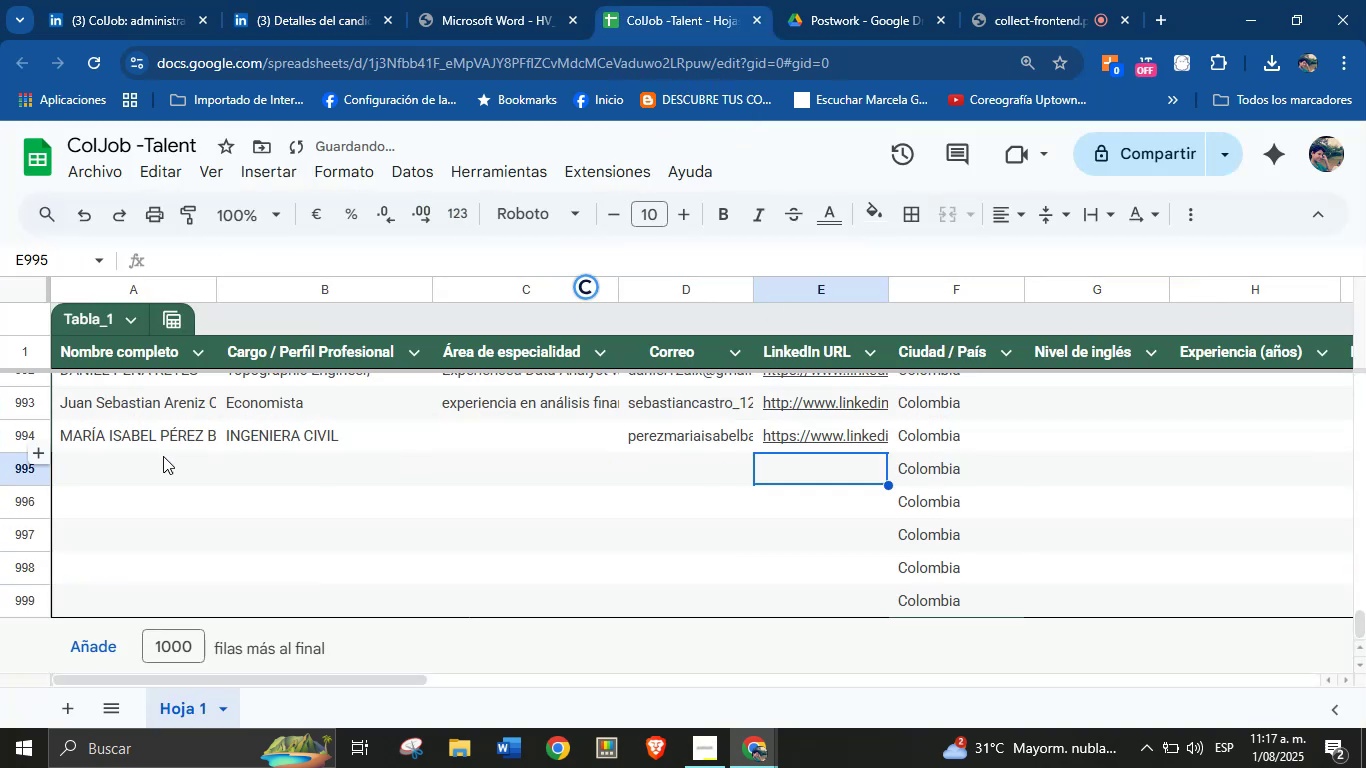 
left_click([152, 461])
 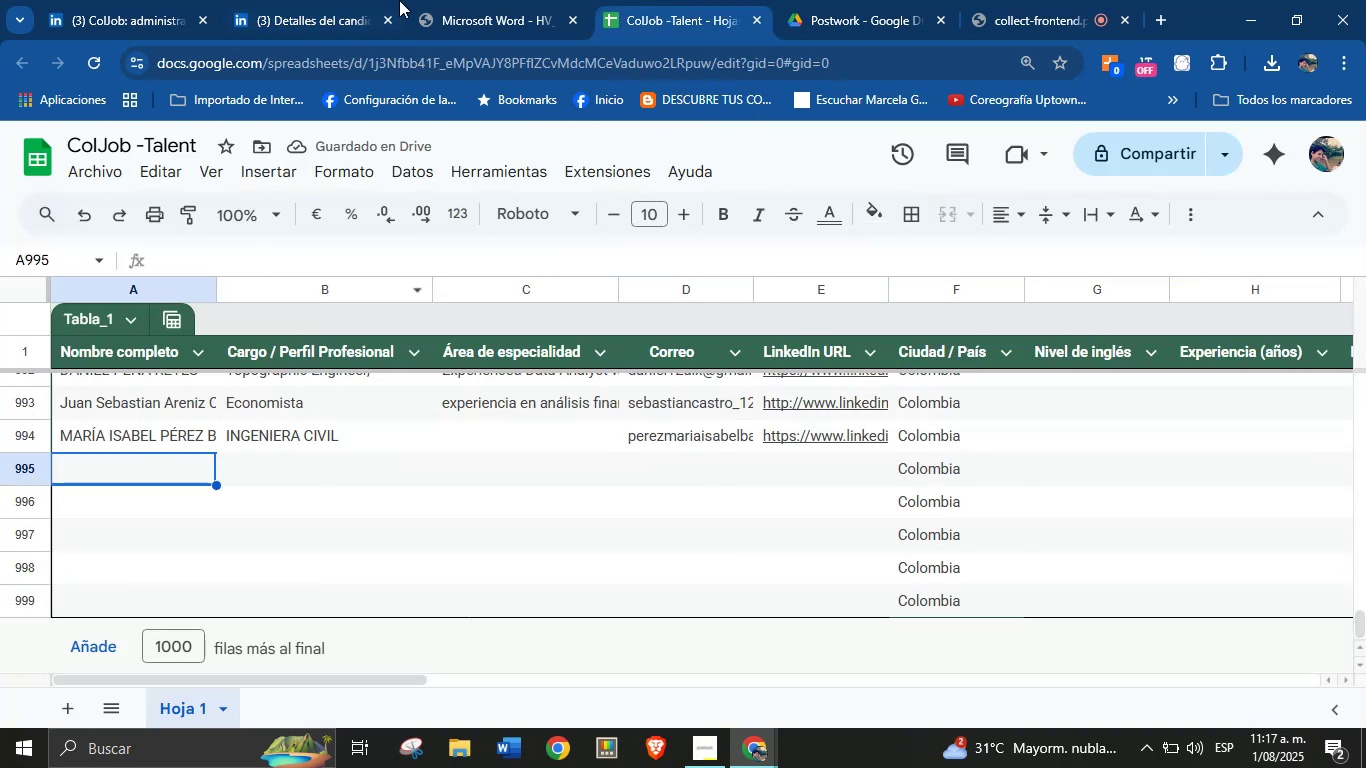 
left_click([326, 0])
 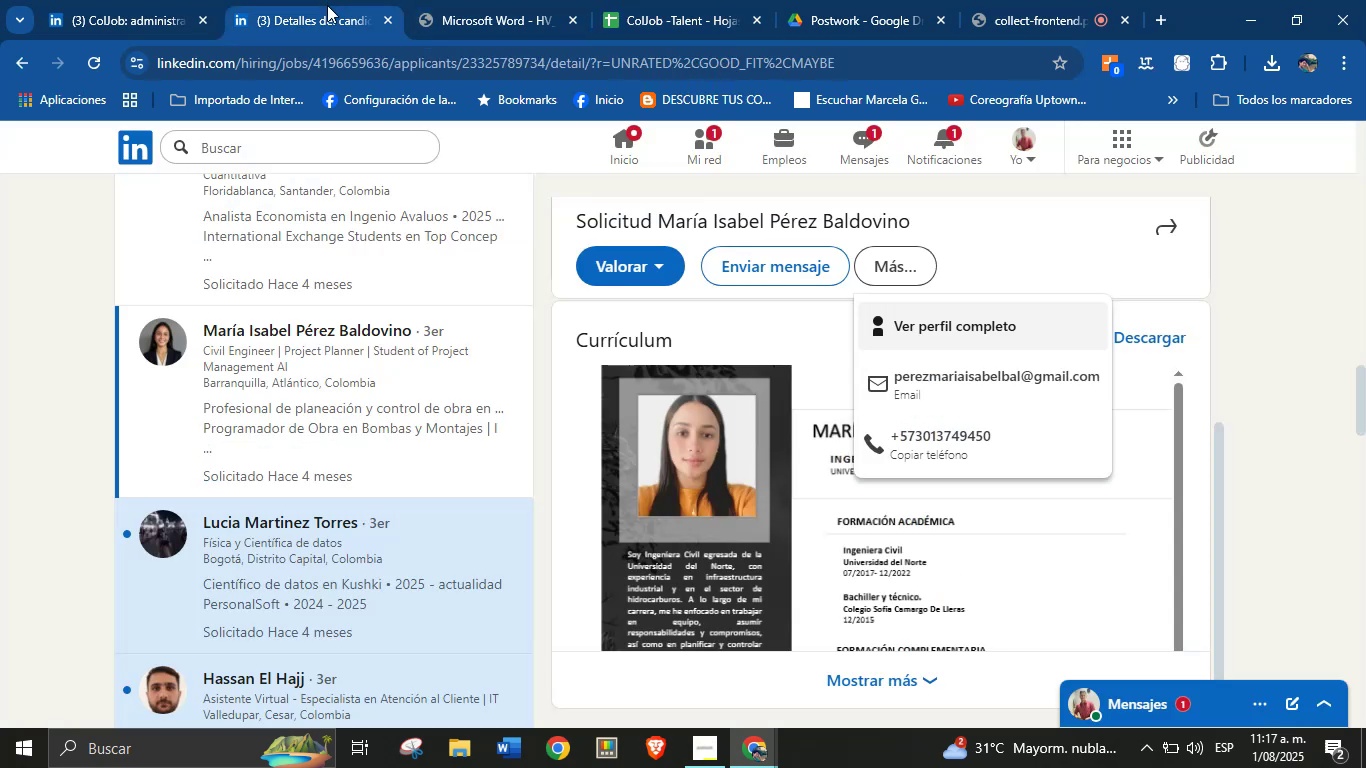 
scroll: coordinate [383, 393], scroll_direction: down, amount: 2.0
 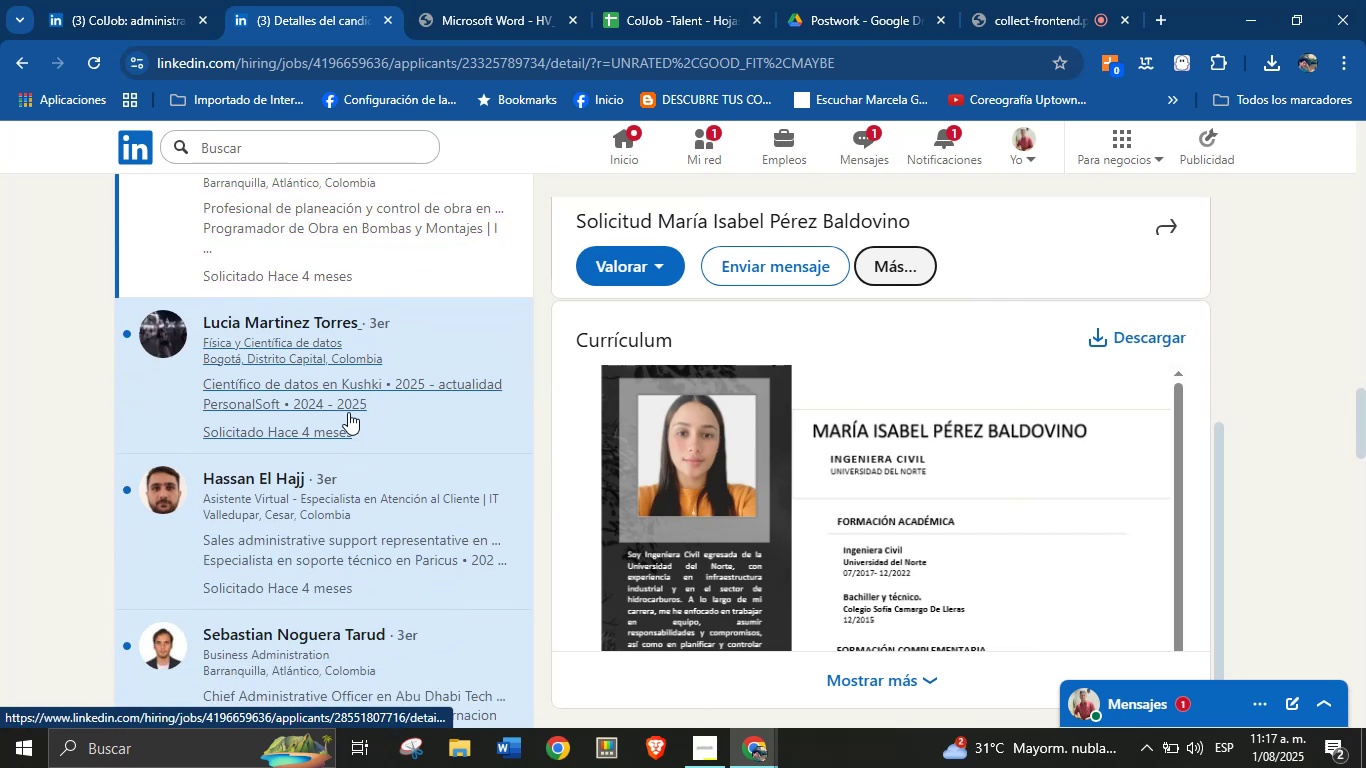 
left_click([347, 386])
 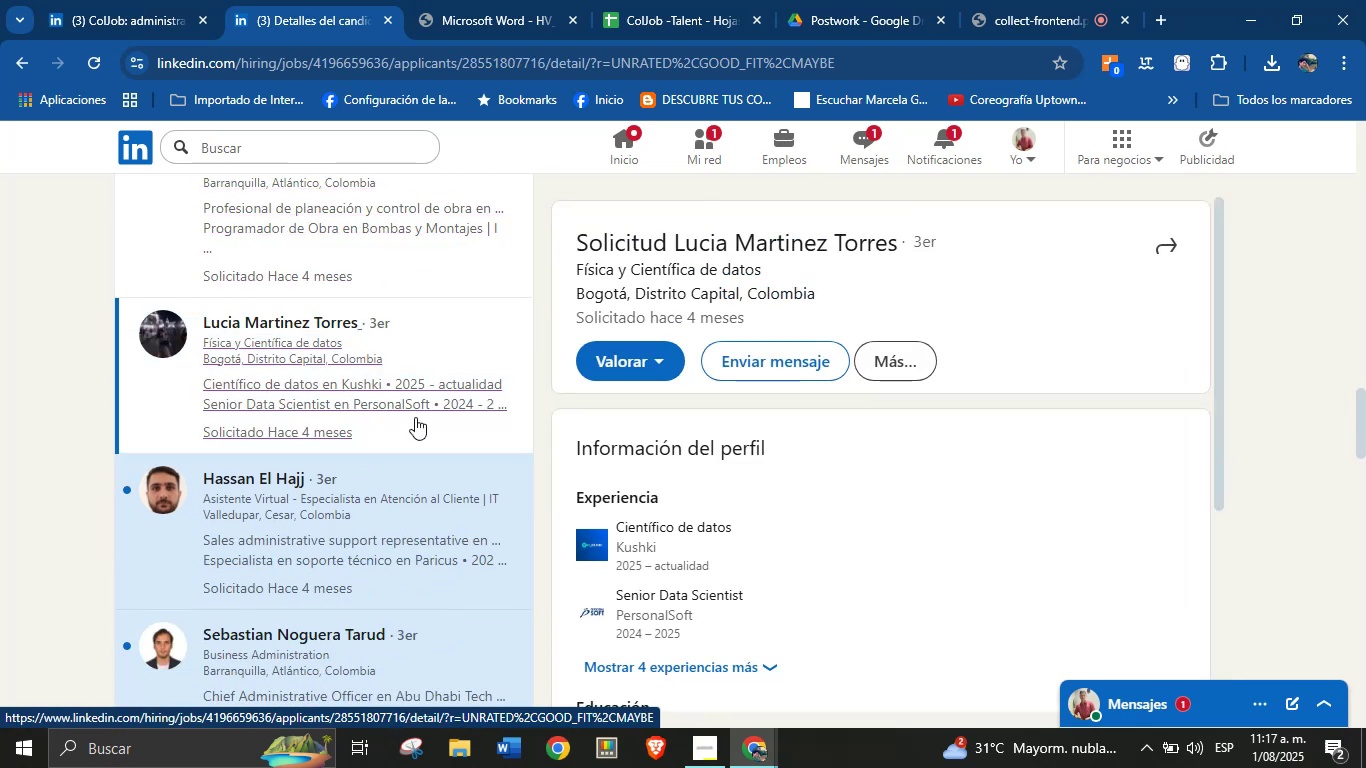 
scroll: coordinate [781, 435], scroll_direction: down, amount: 2.0
 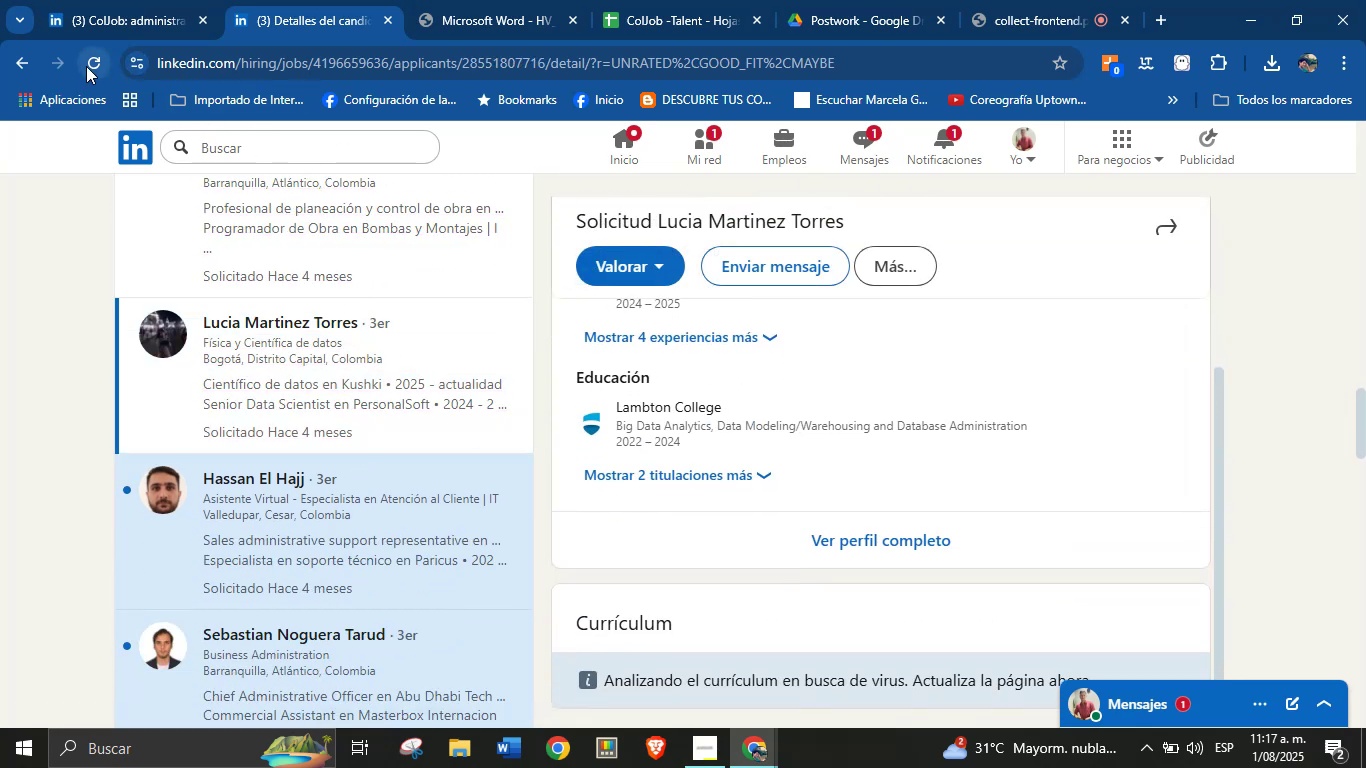 
left_click([999, 0])
 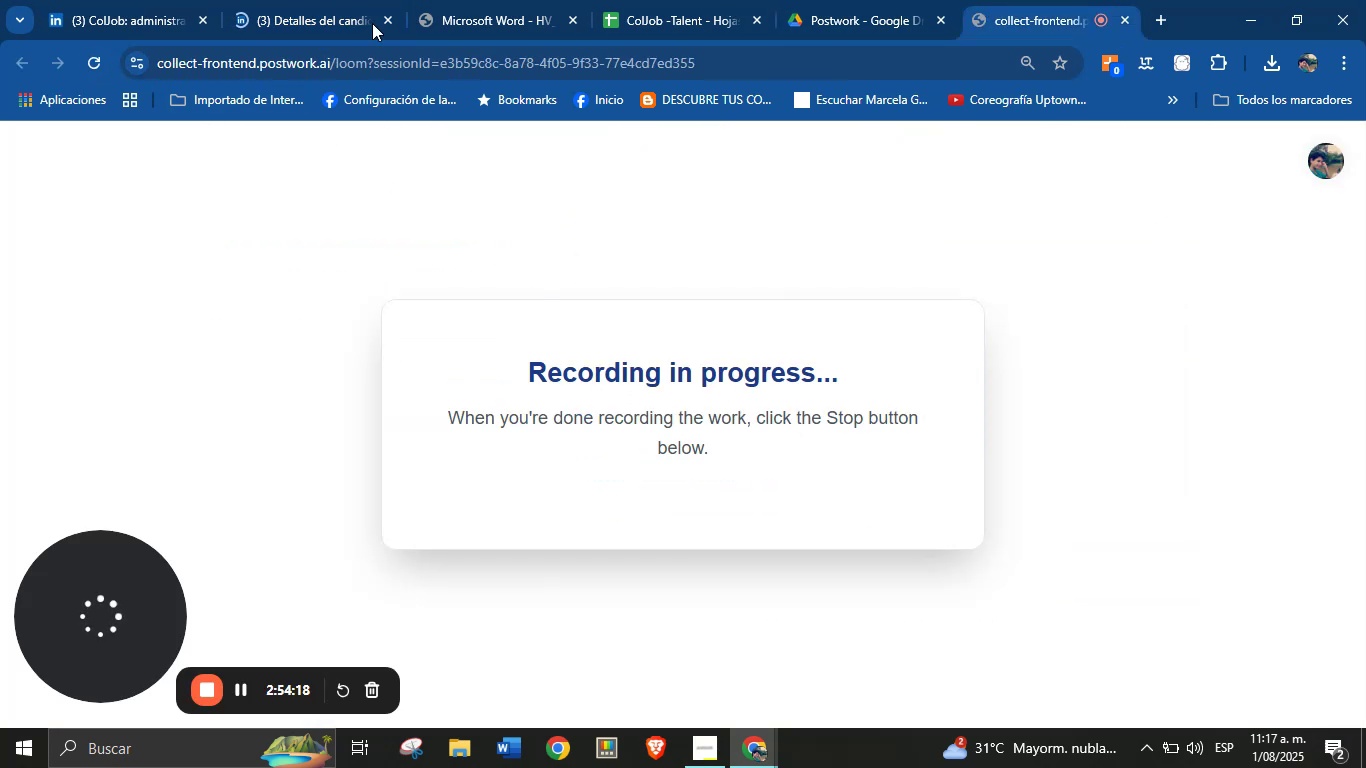 
left_click([324, 0])
 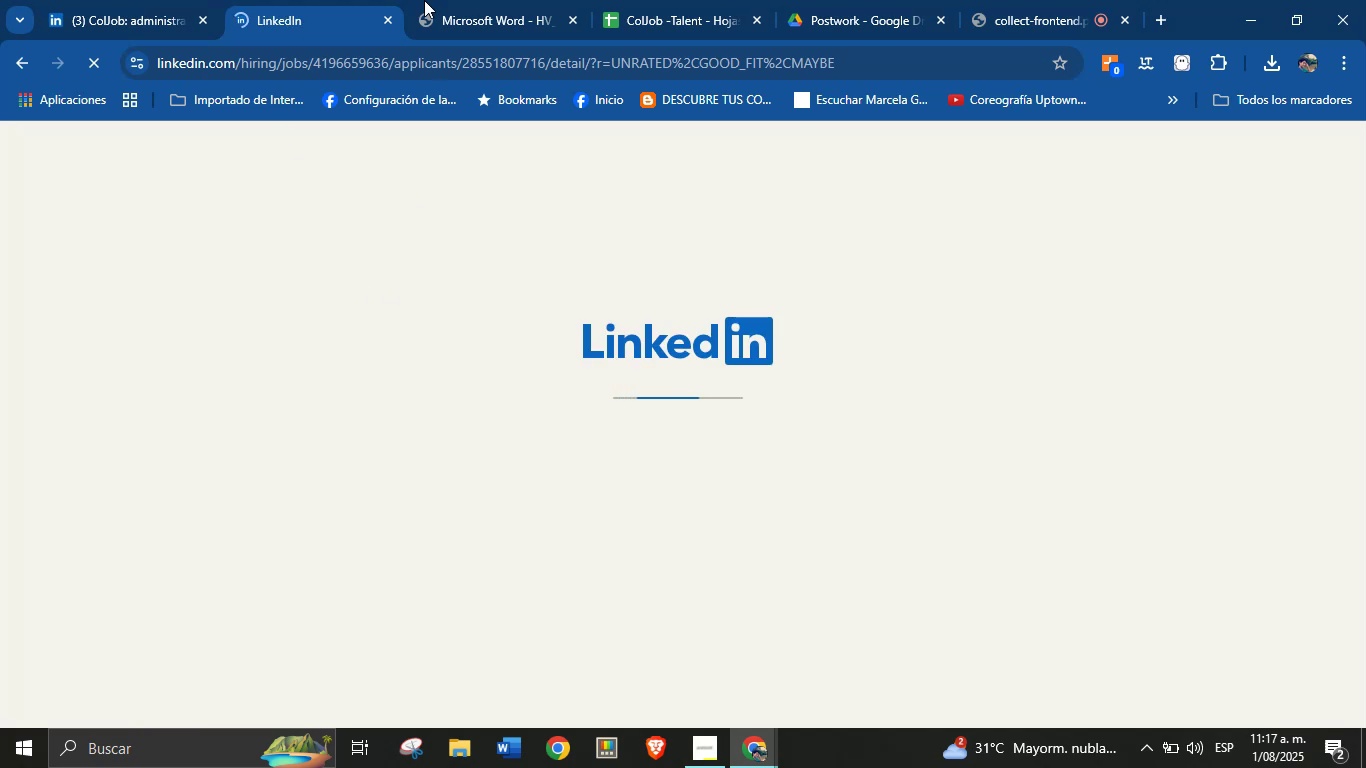 
left_click([195, 0])
 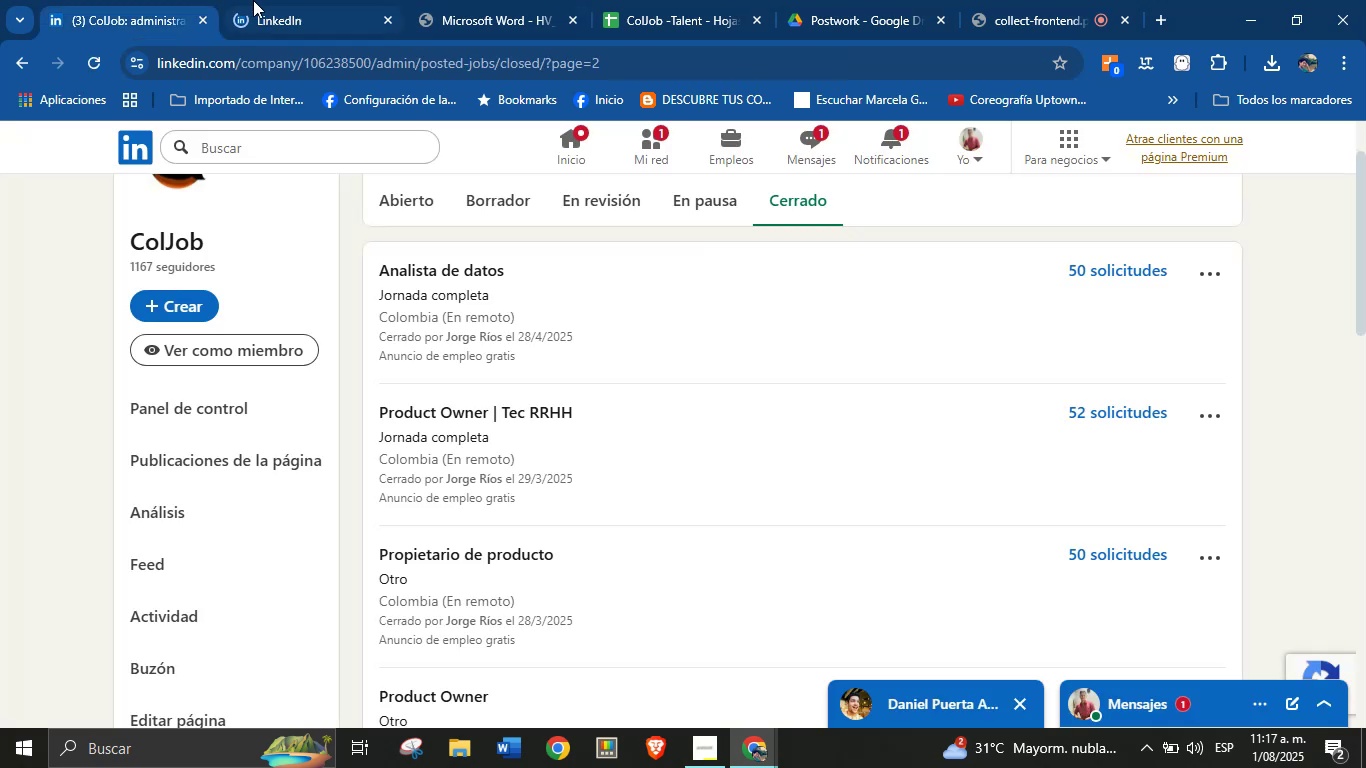 
left_click([286, 0])
 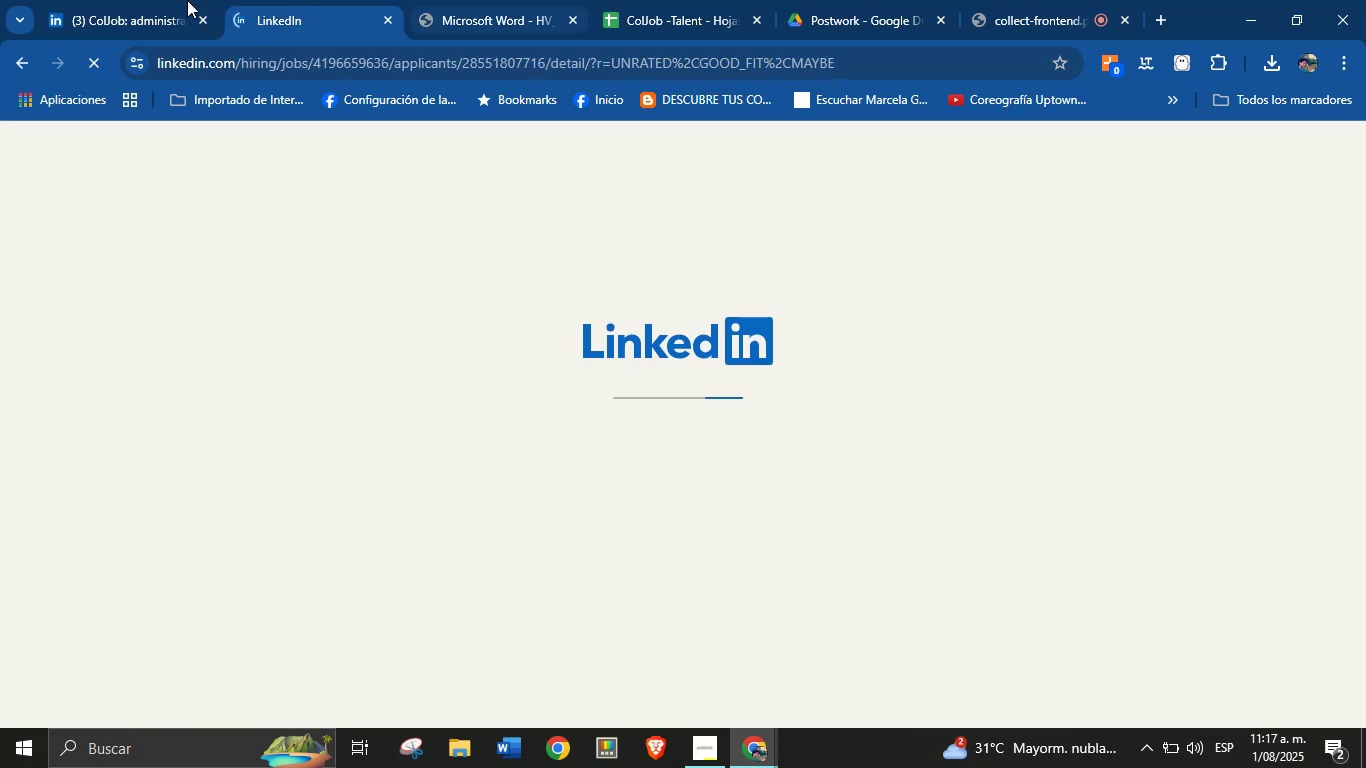 
left_click([127, 0])
 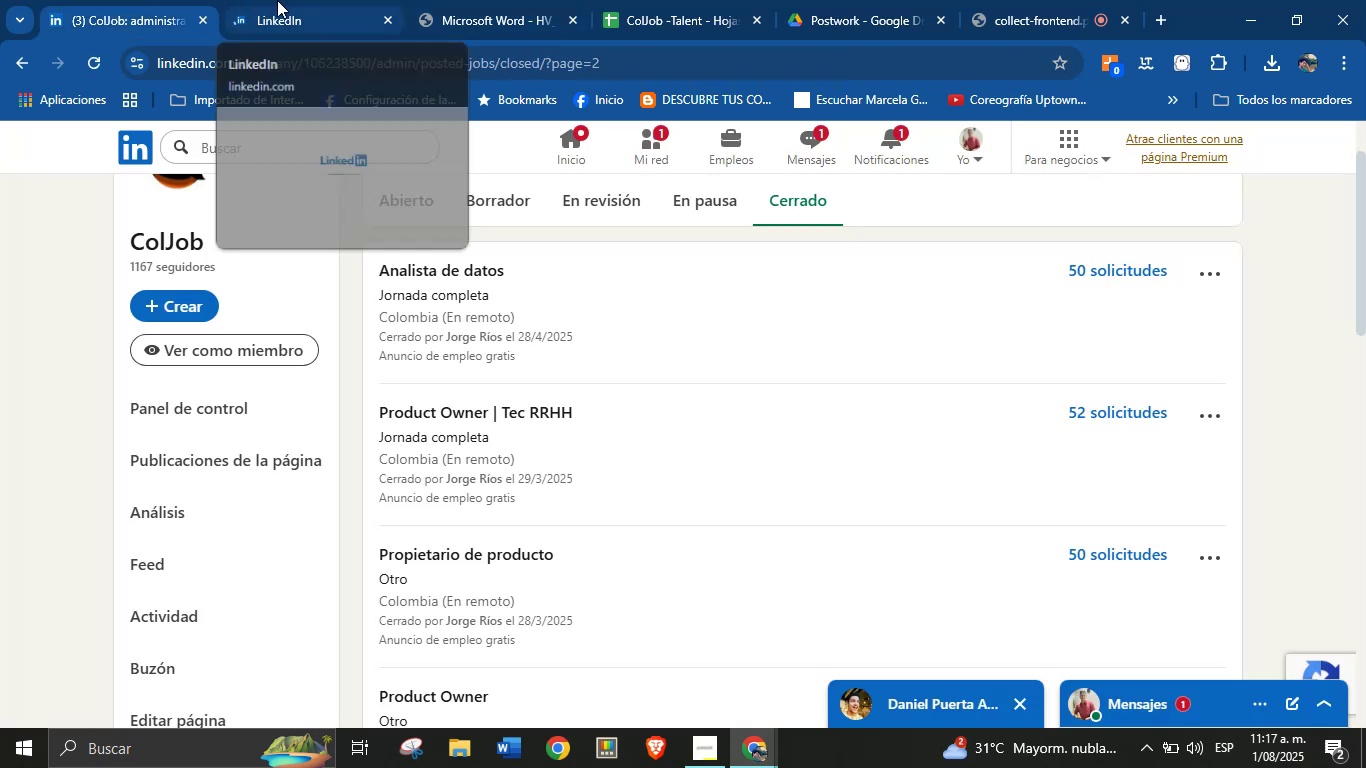 
left_click([285, 0])
 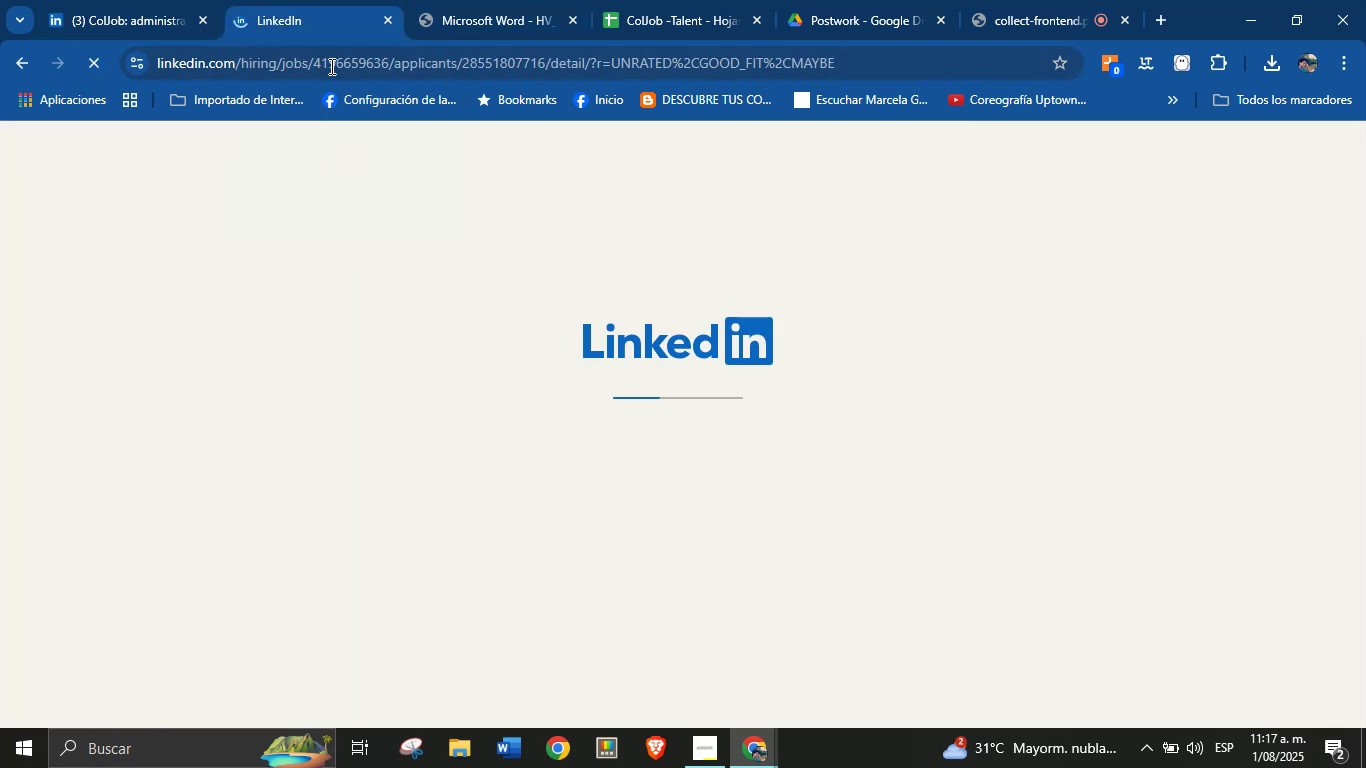 
left_click([486, 0])
 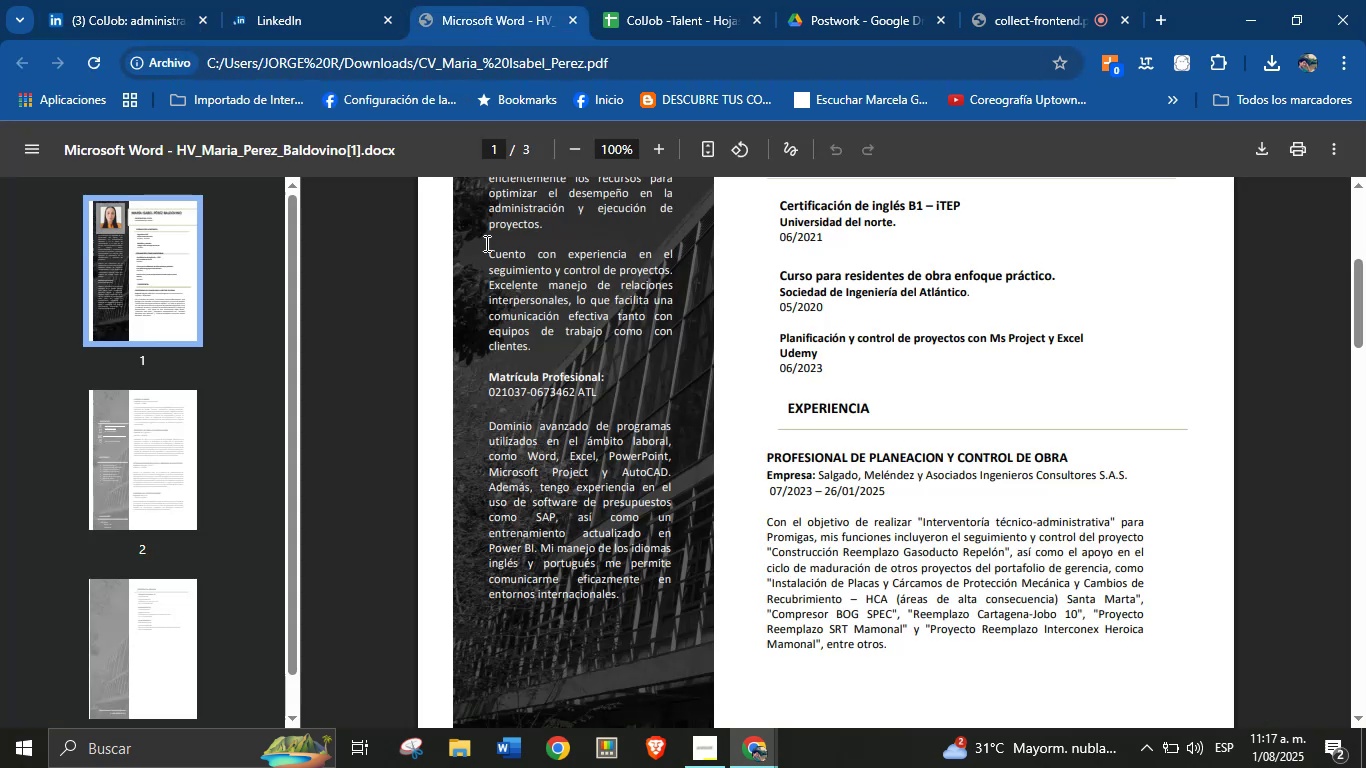 
scroll: coordinate [549, 384], scroll_direction: up, amount: 27.0
 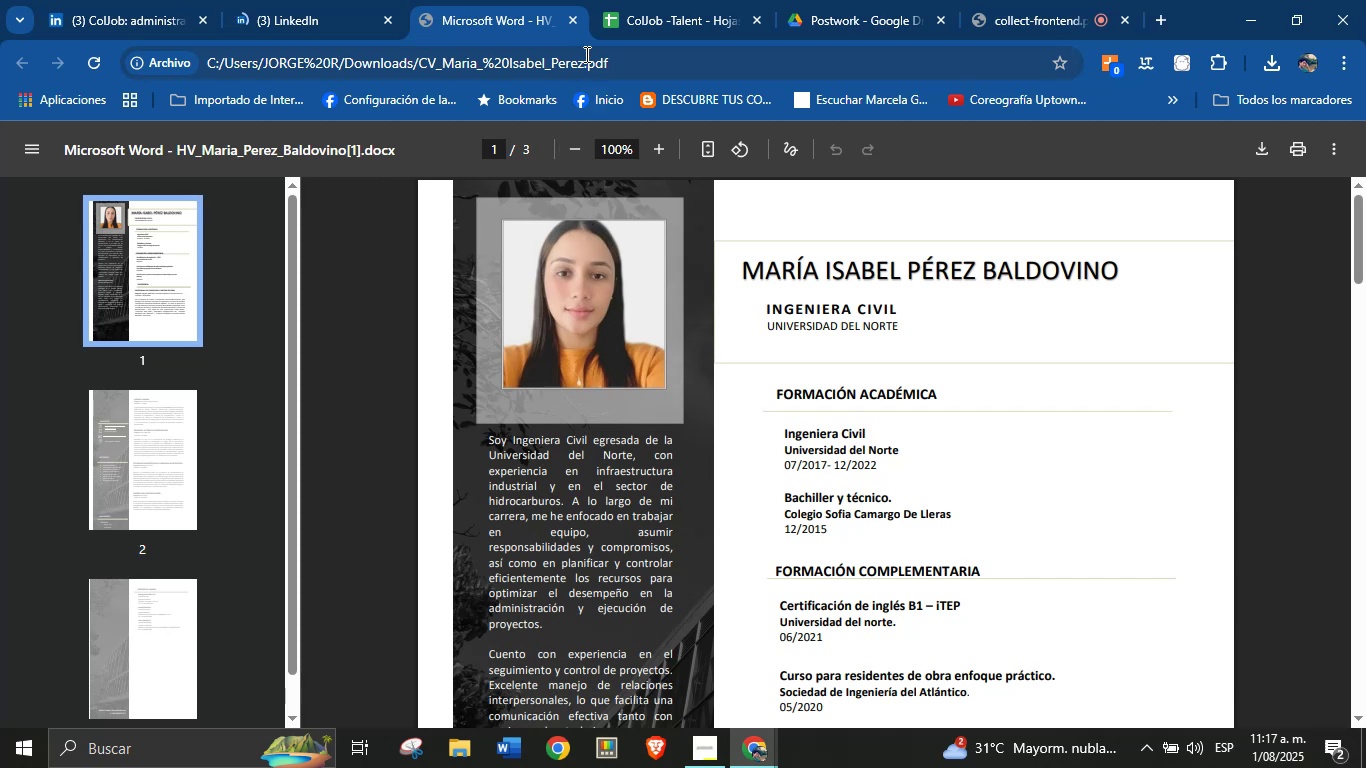 
left_click([570, 27])
 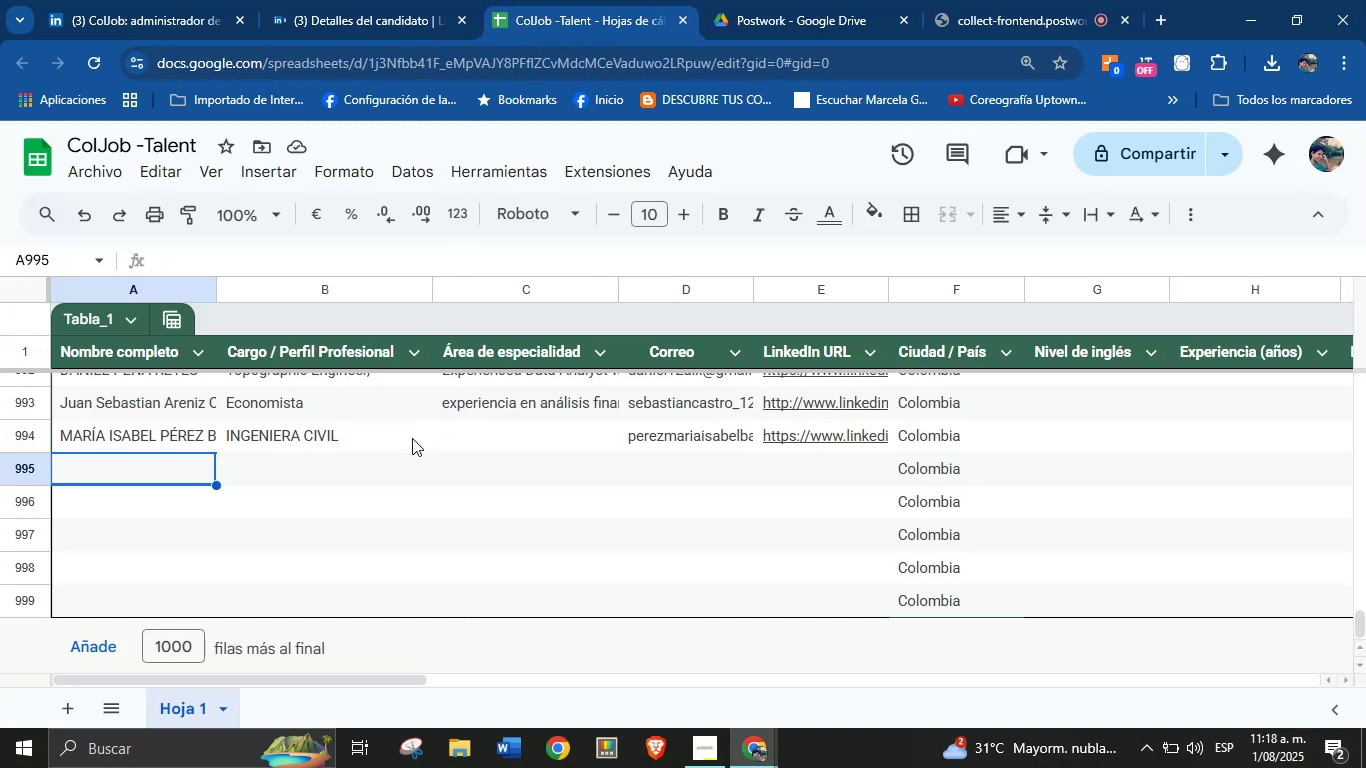 
left_click([372, 0])
 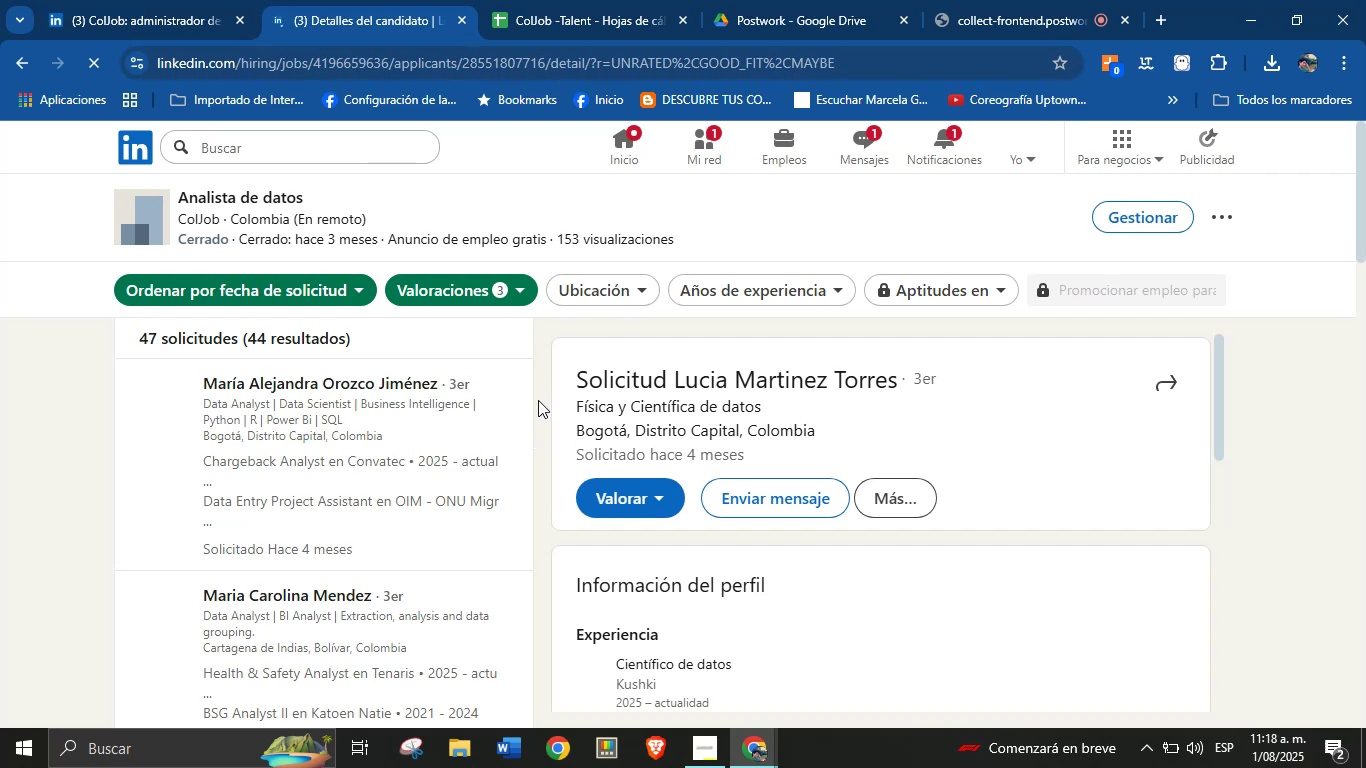 
wait(7.63)
 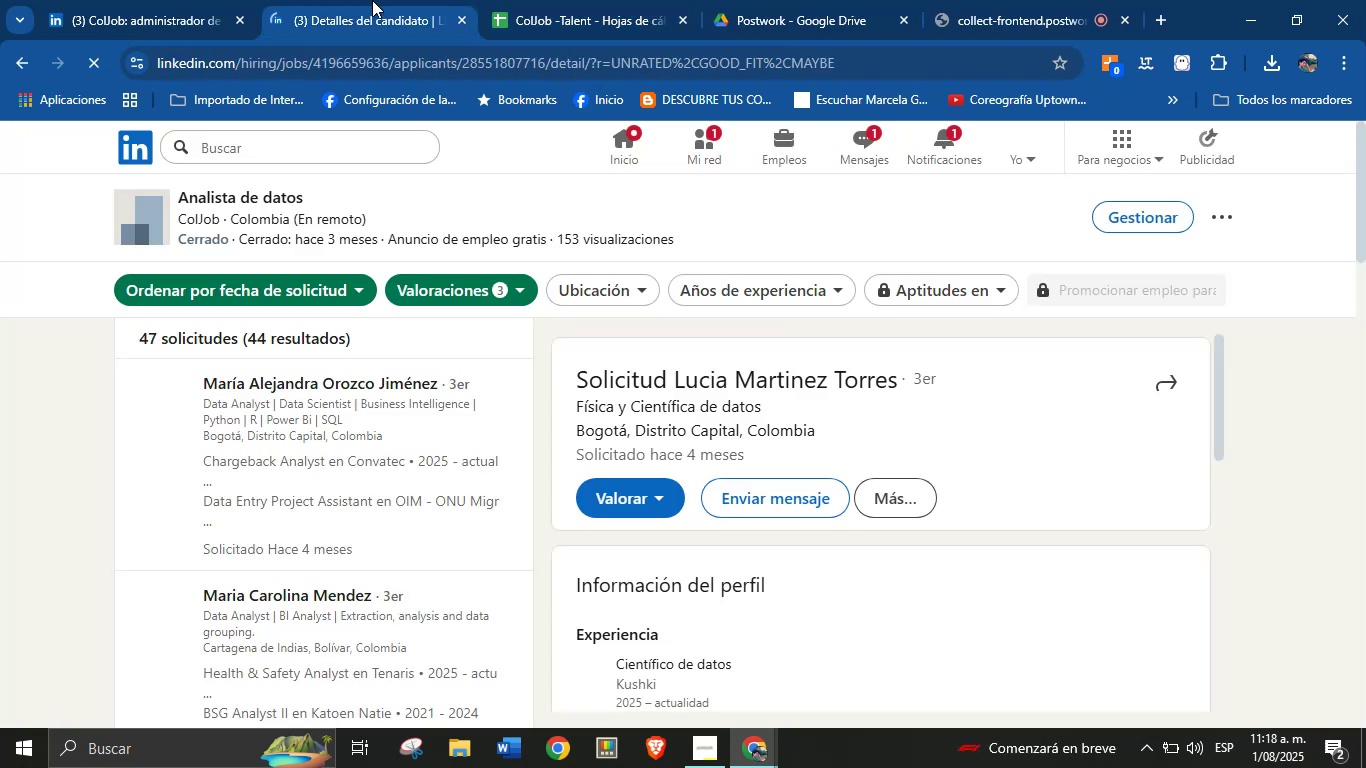 
scroll: coordinate [535, 396], scroll_direction: down, amount: 6.0
 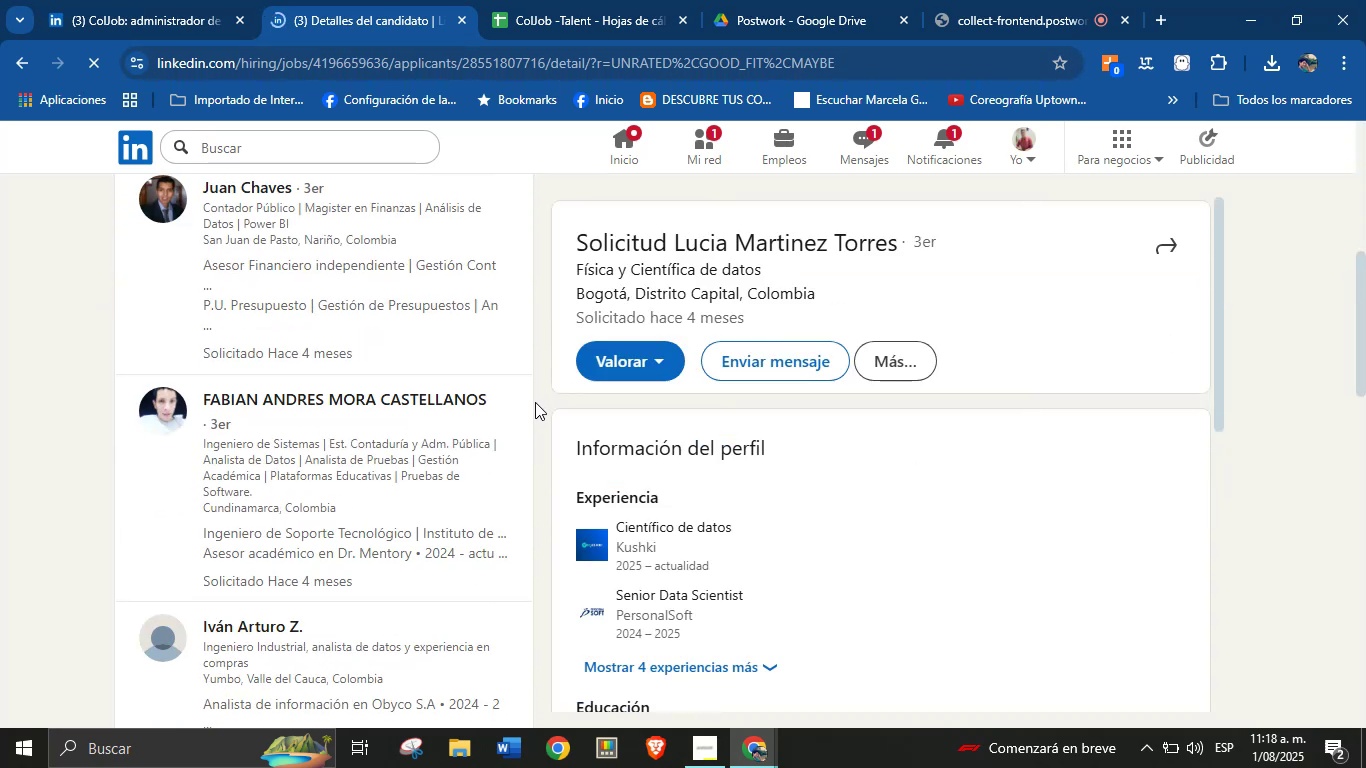 
scroll: coordinate [710, 352], scroll_direction: up, amount: 2.0
 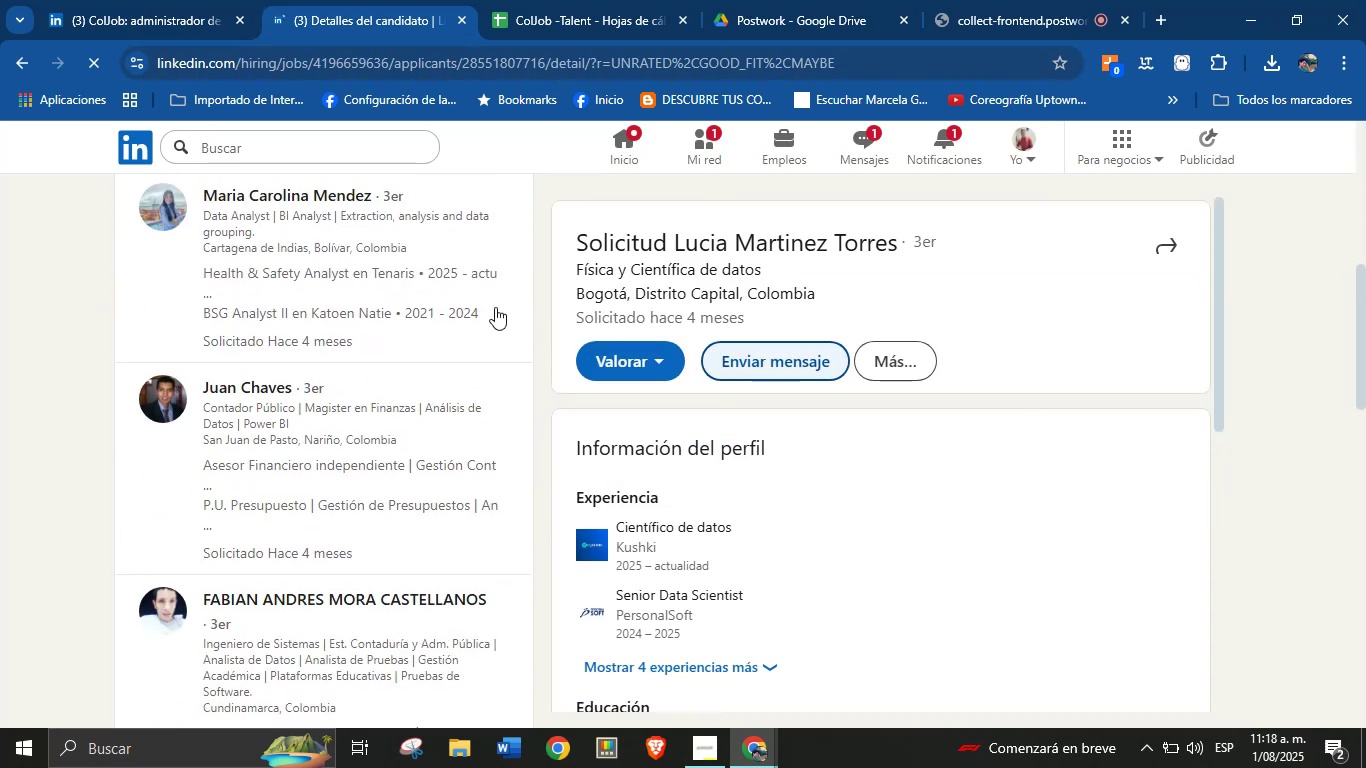 
scroll: coordinate [869, 412], scroll_direction: down, amount: 14.0
 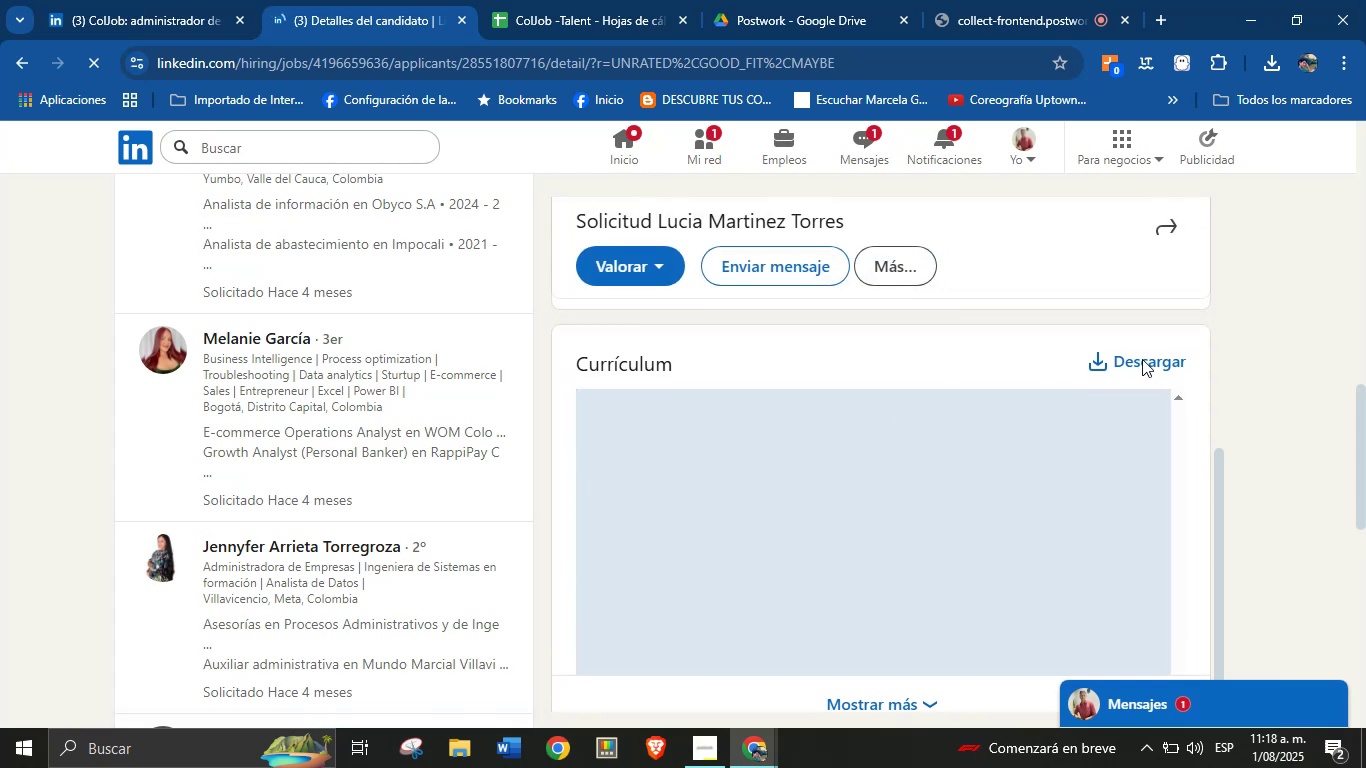 
left_click([1149, 362])
 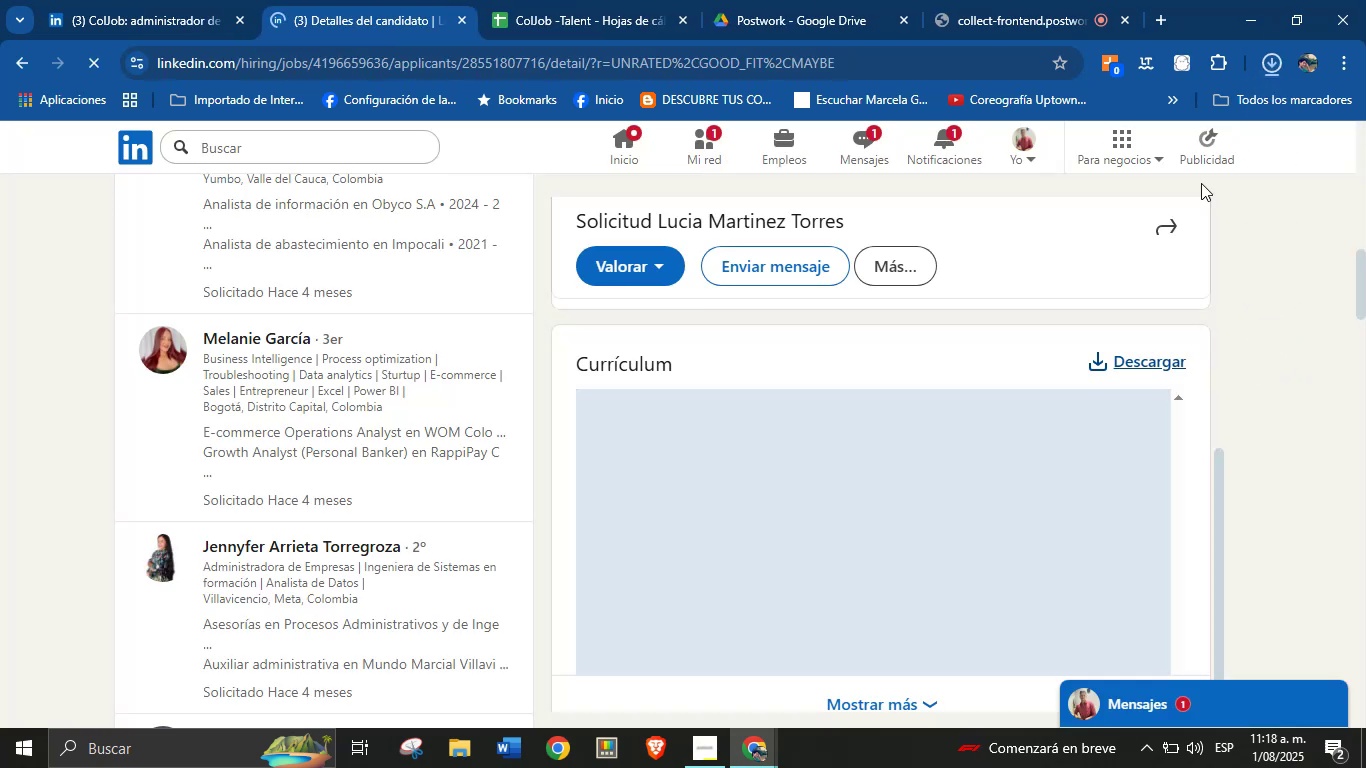 
left_click([1139, 138])
 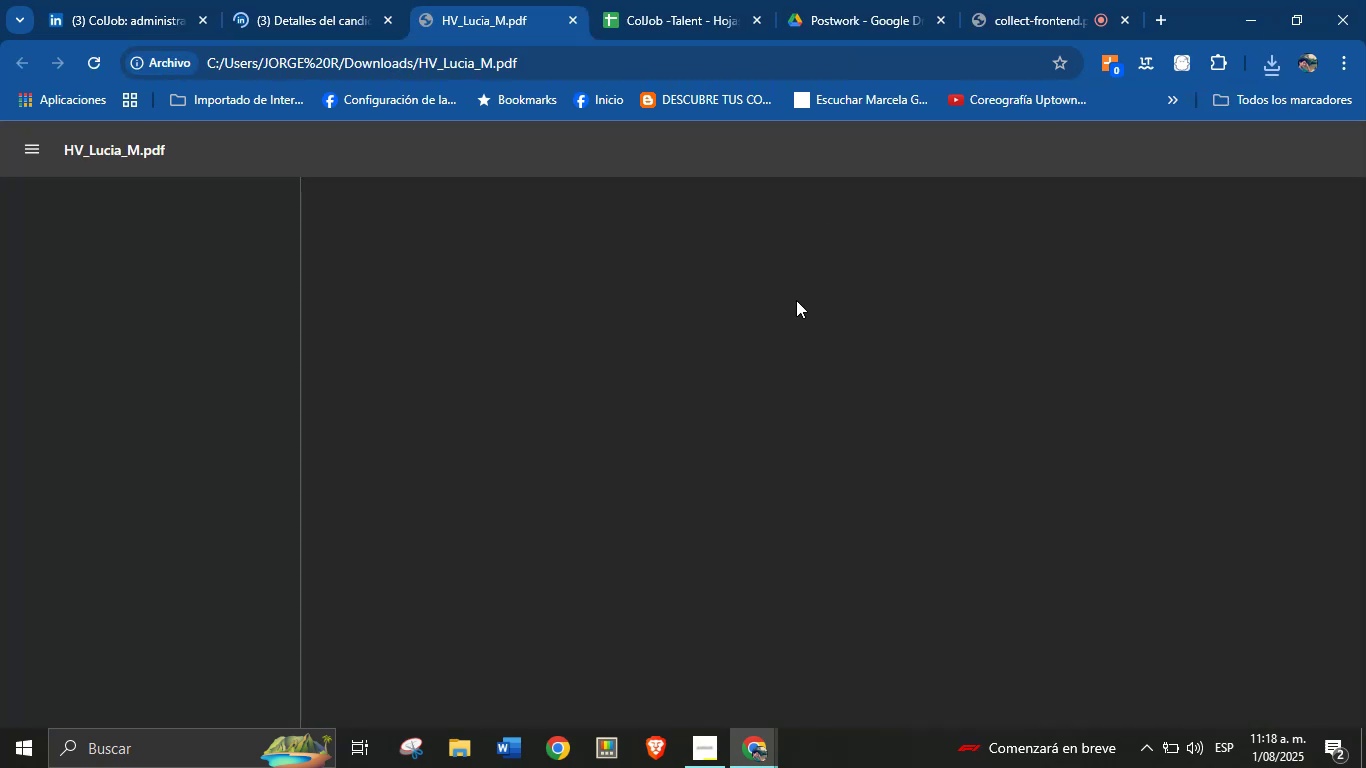 
mouse_move([740, 157])
 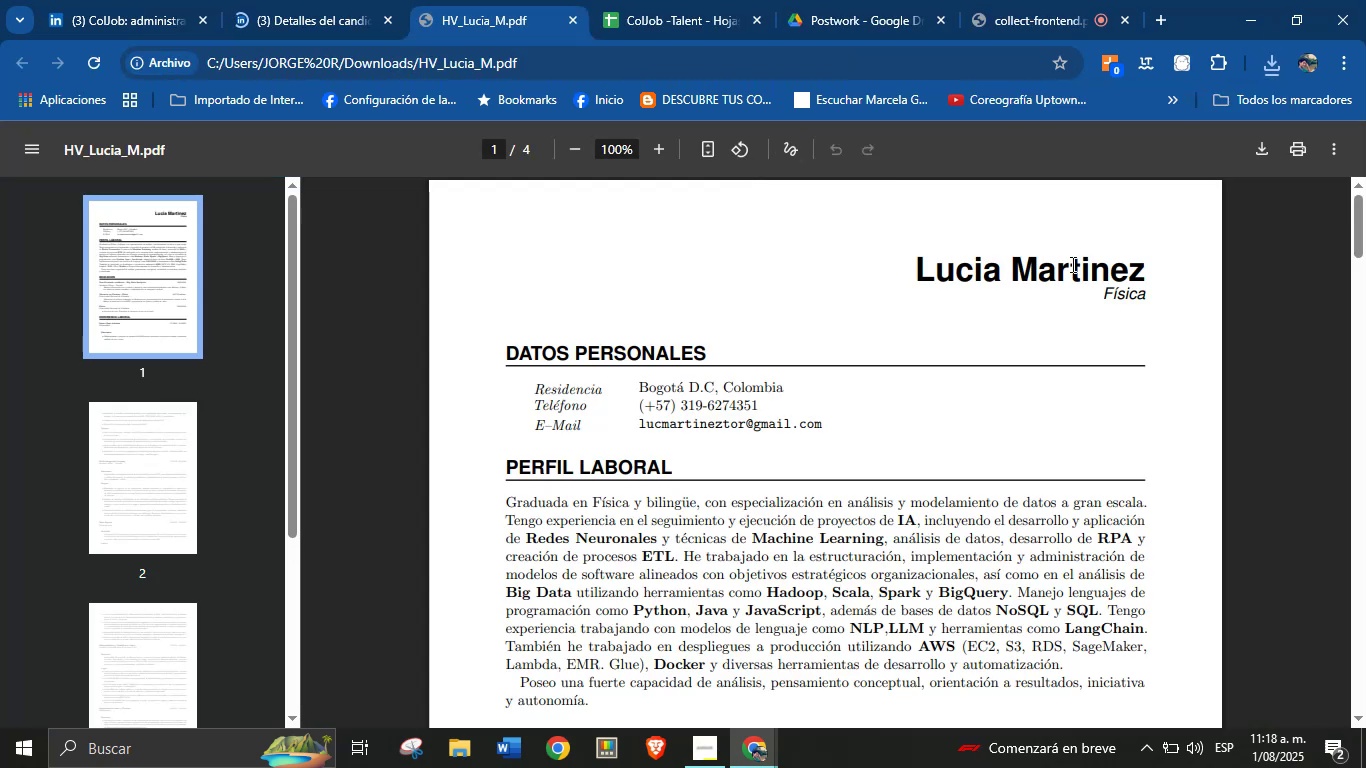 
double_click([1071, 263])
 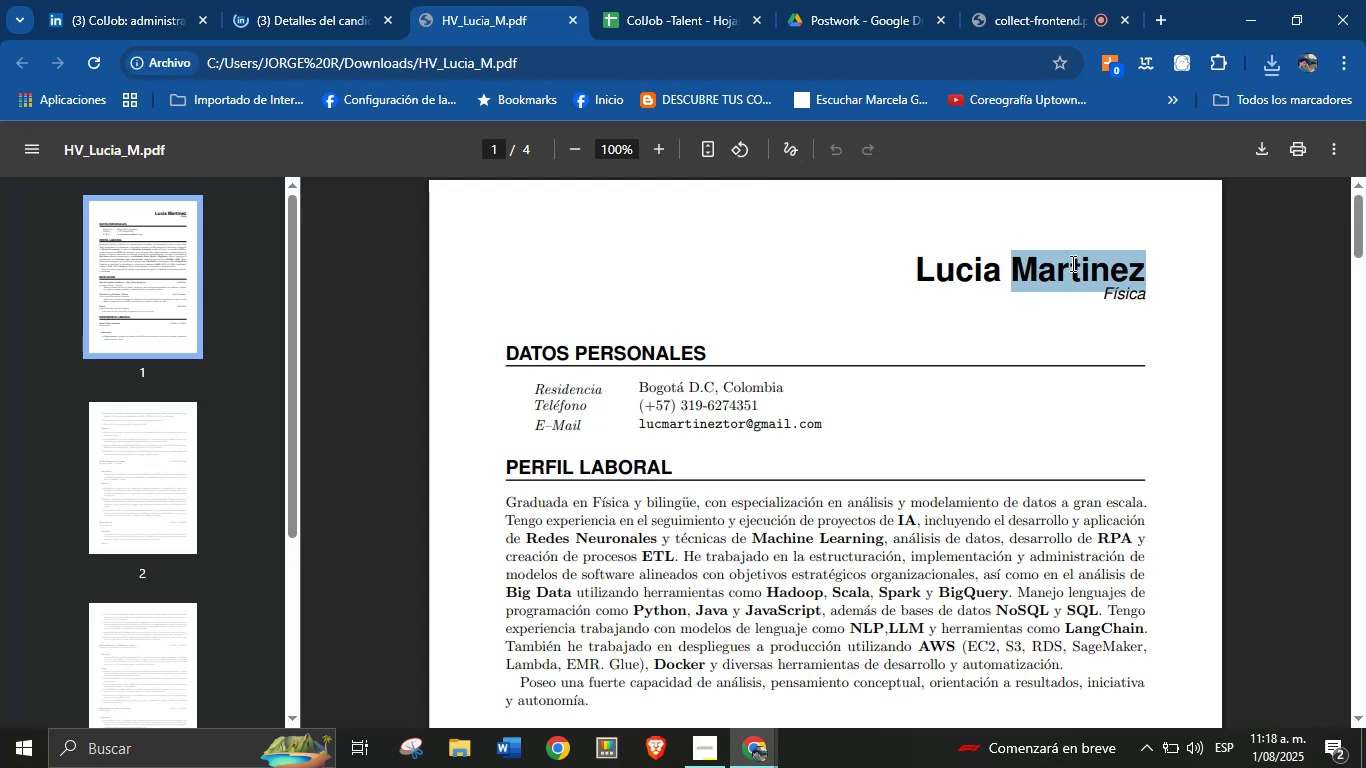 
triple_click([1071, 263])
 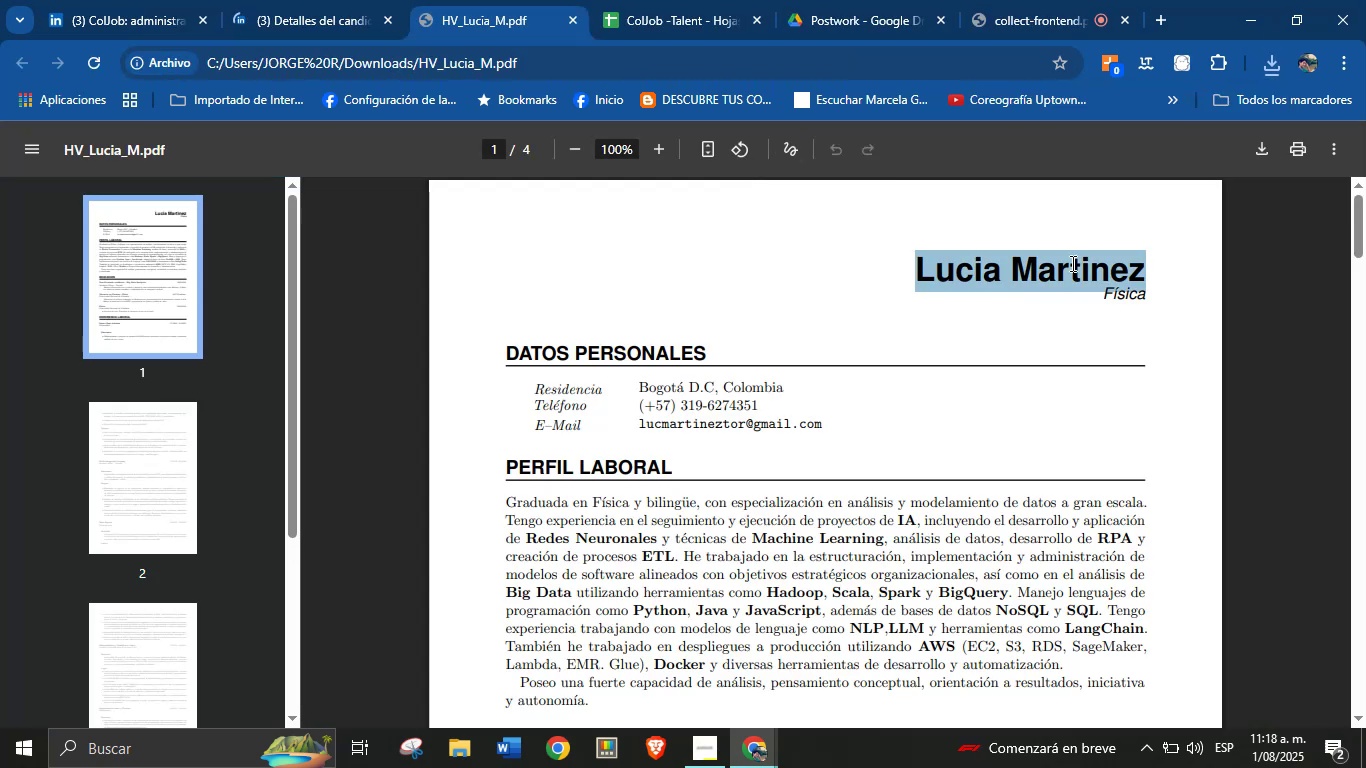 
key(Control+C)
 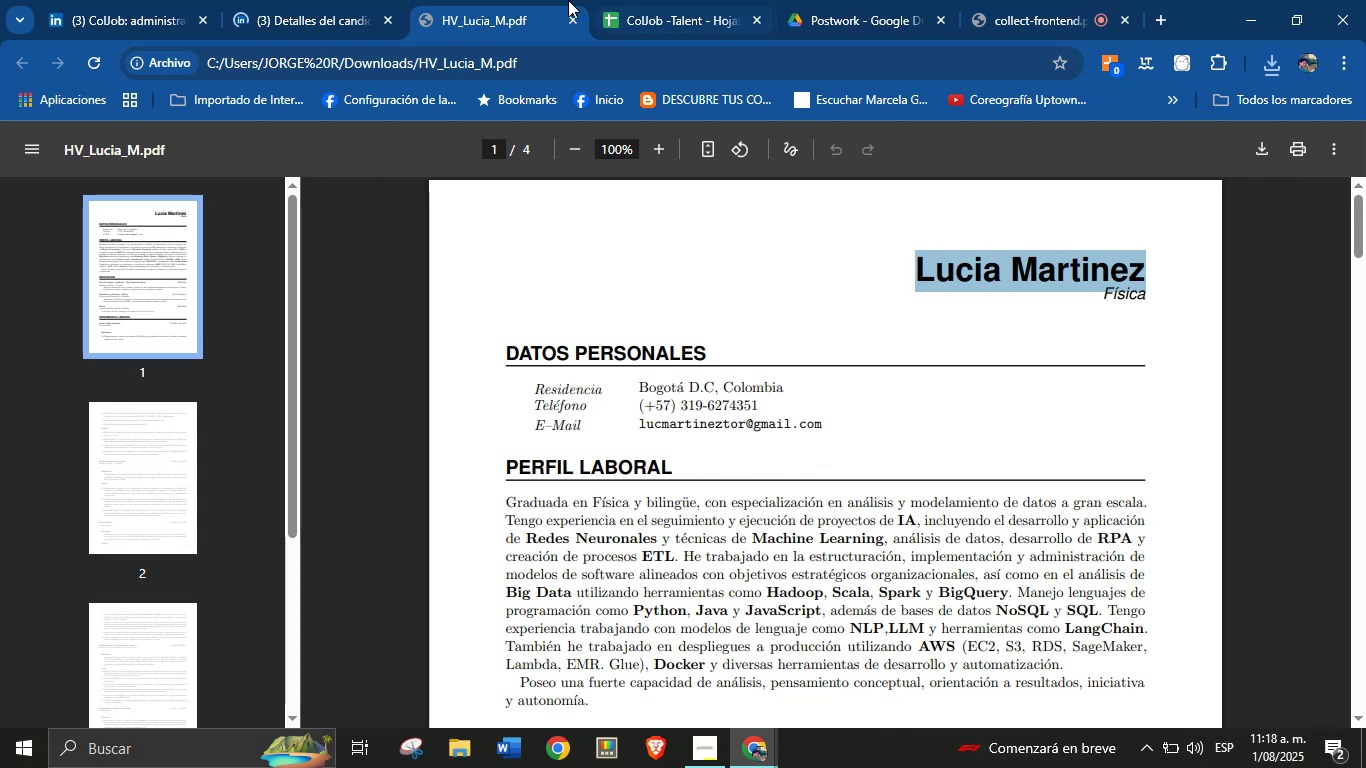 
left_click([639, 0])
 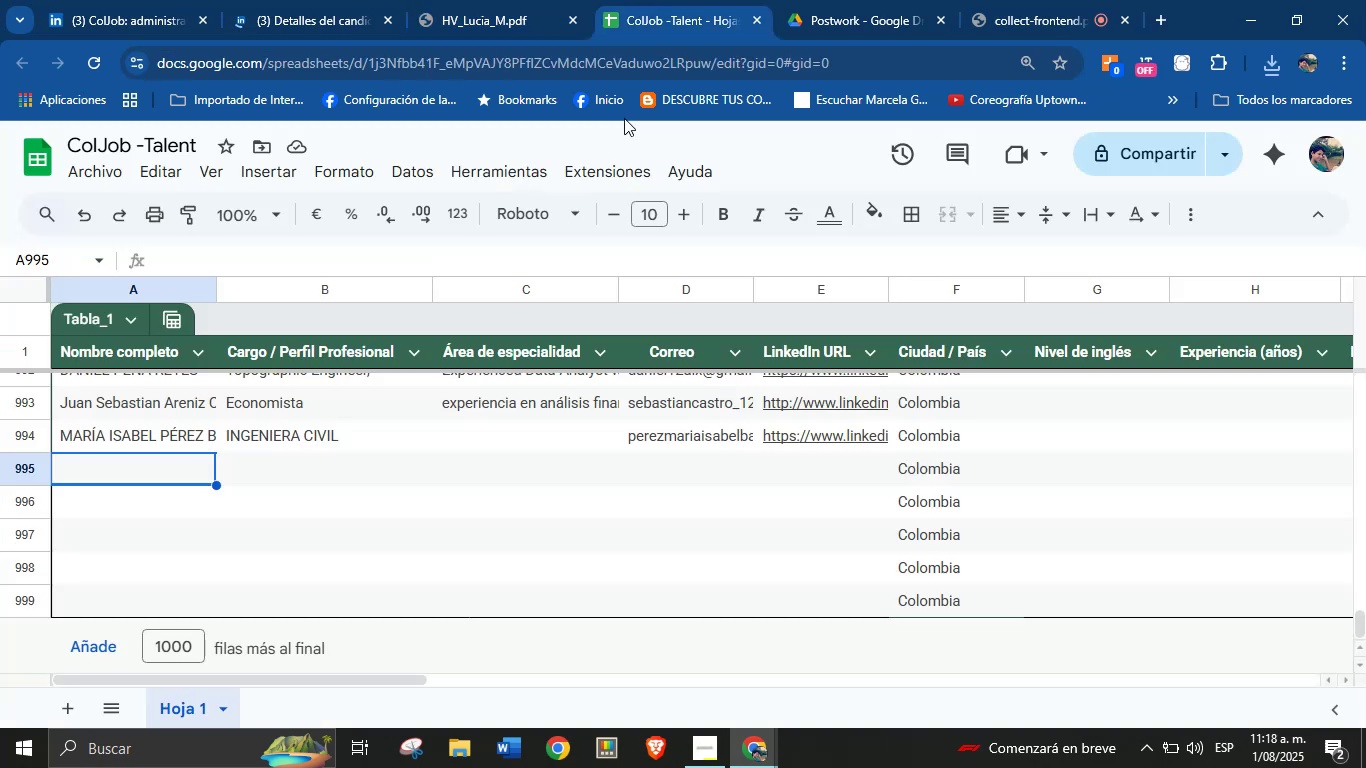 
key(Control+V)
 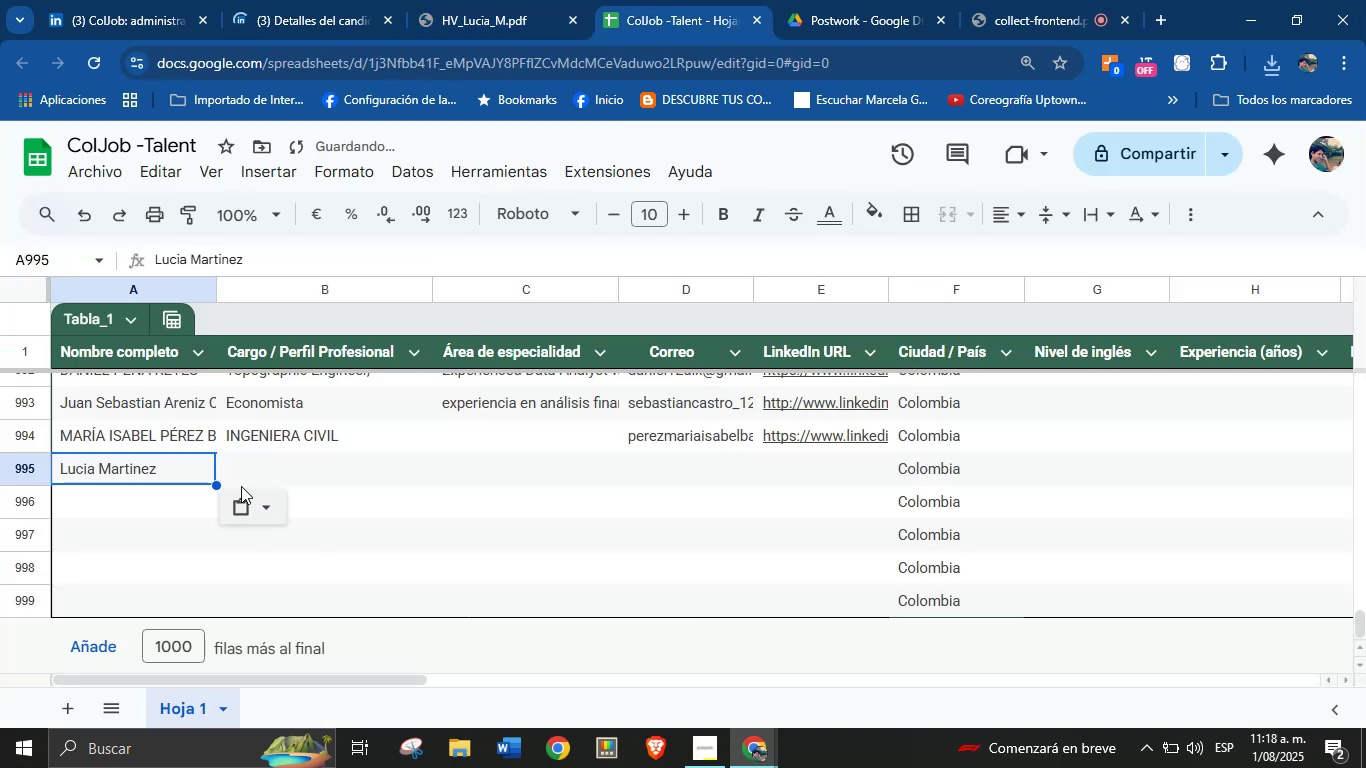 
left_click([263, 467])
 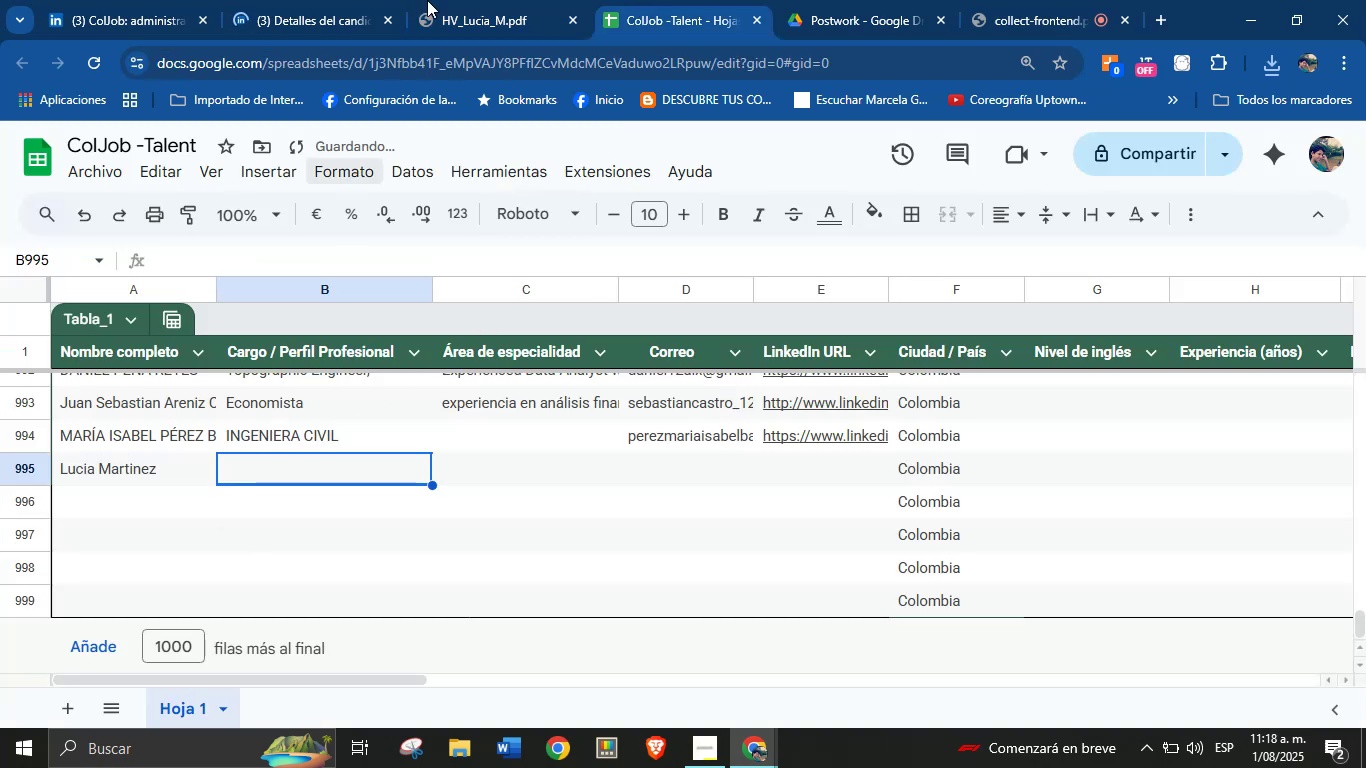 
left_click([474, 0])
 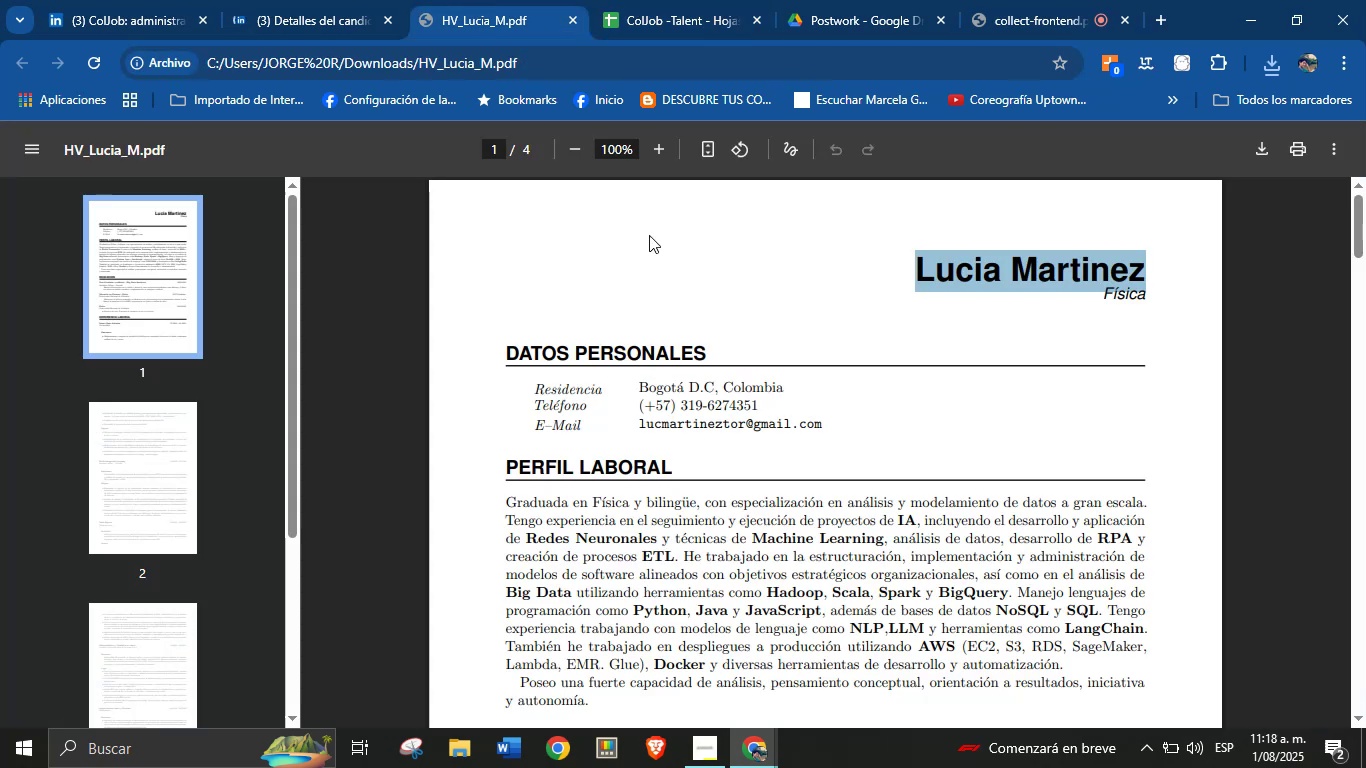 
left_click([668, 272])
 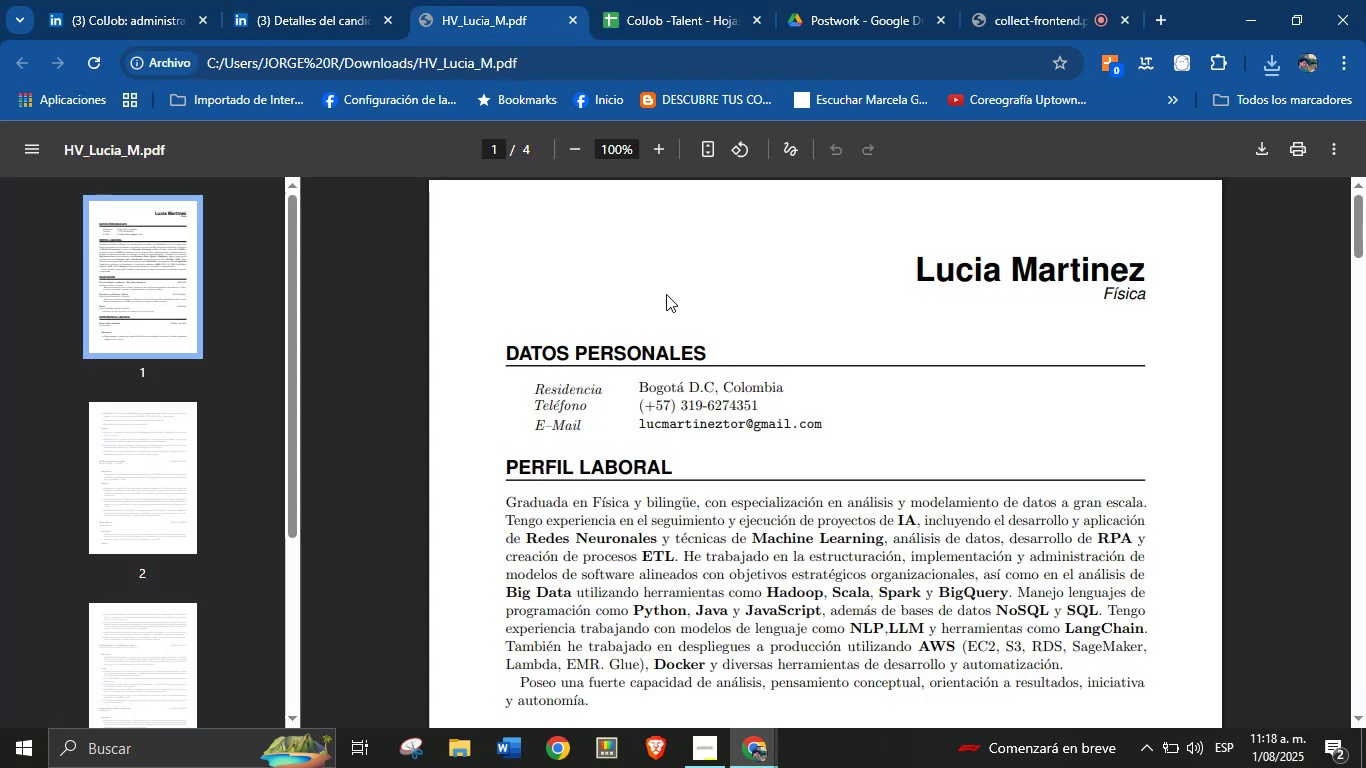 
scroll: coordinate [665, 472], scroll_direction: down, amount: 6.0
 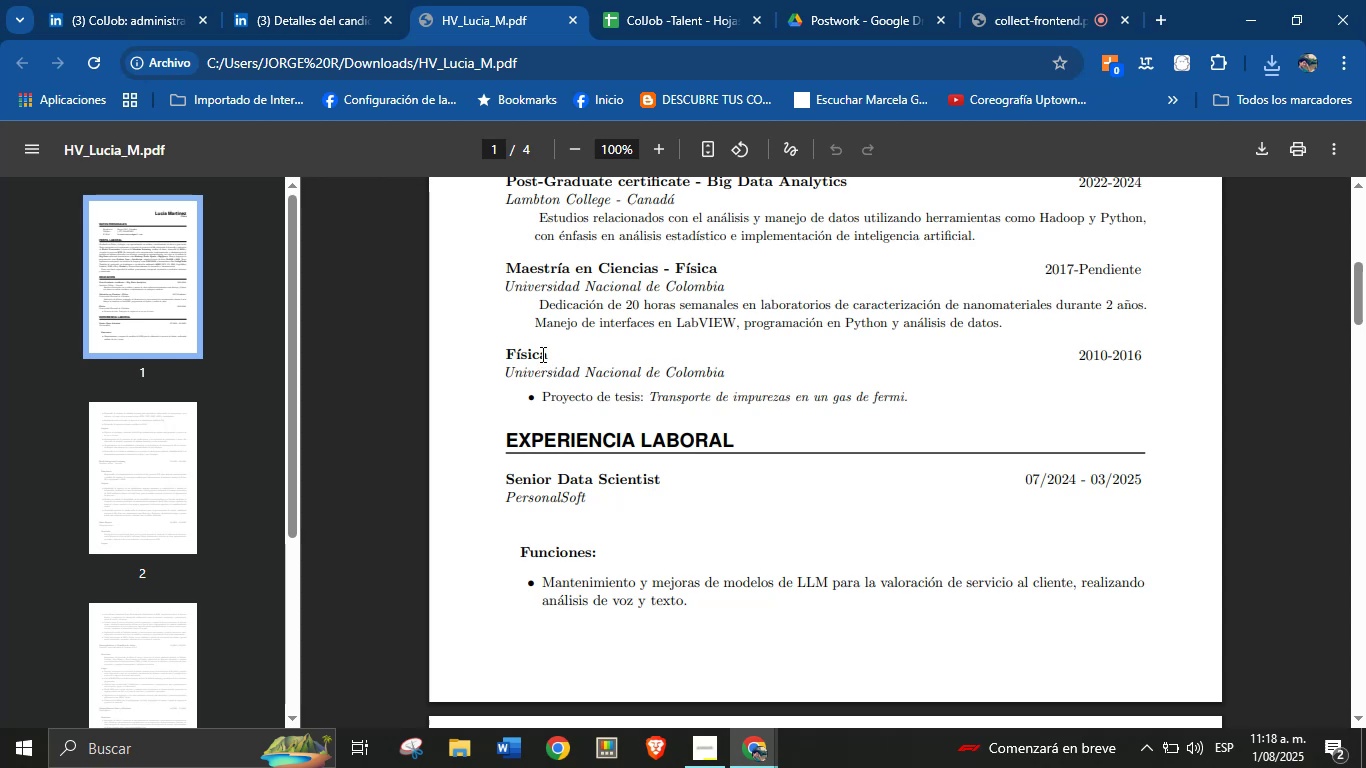 
double_click([539, 349])
 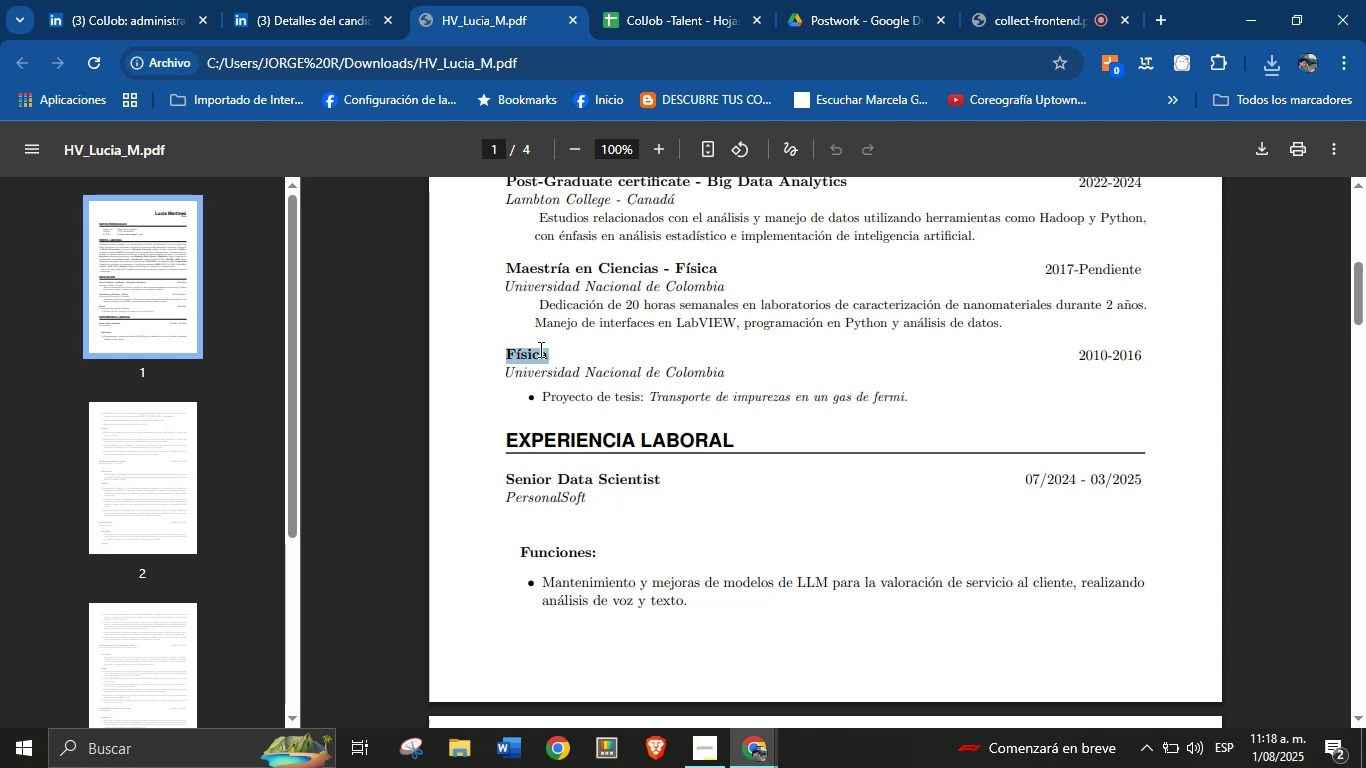 
key(Control+C)
 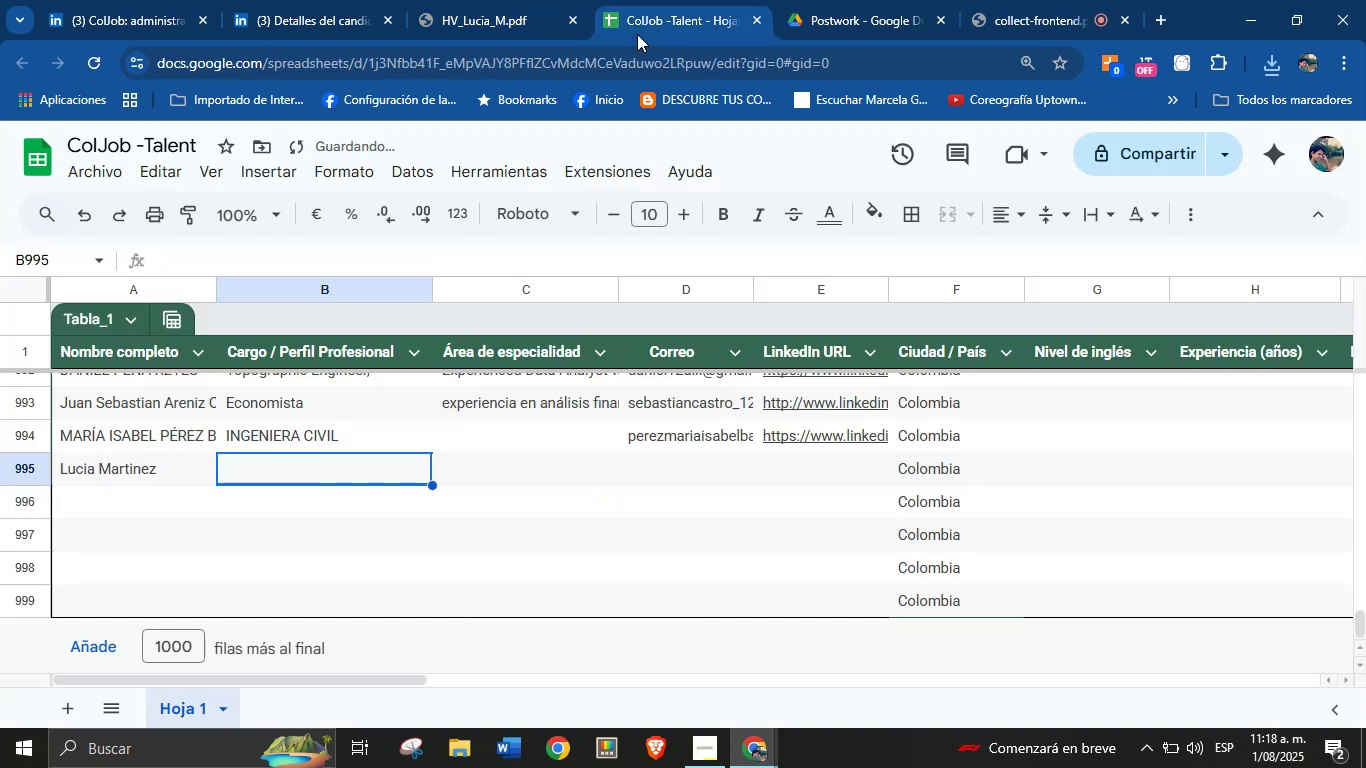 
key(Control+V)
 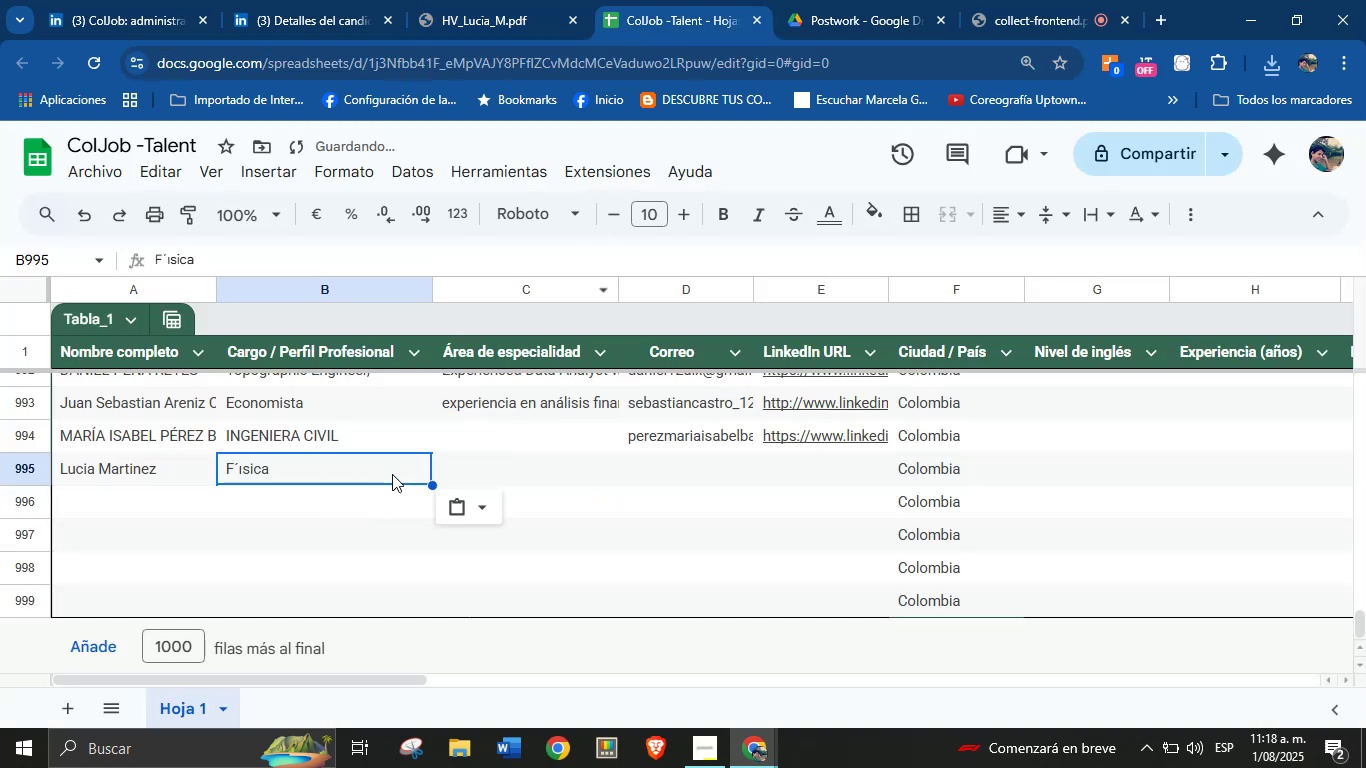 
left_click([500, 459])
 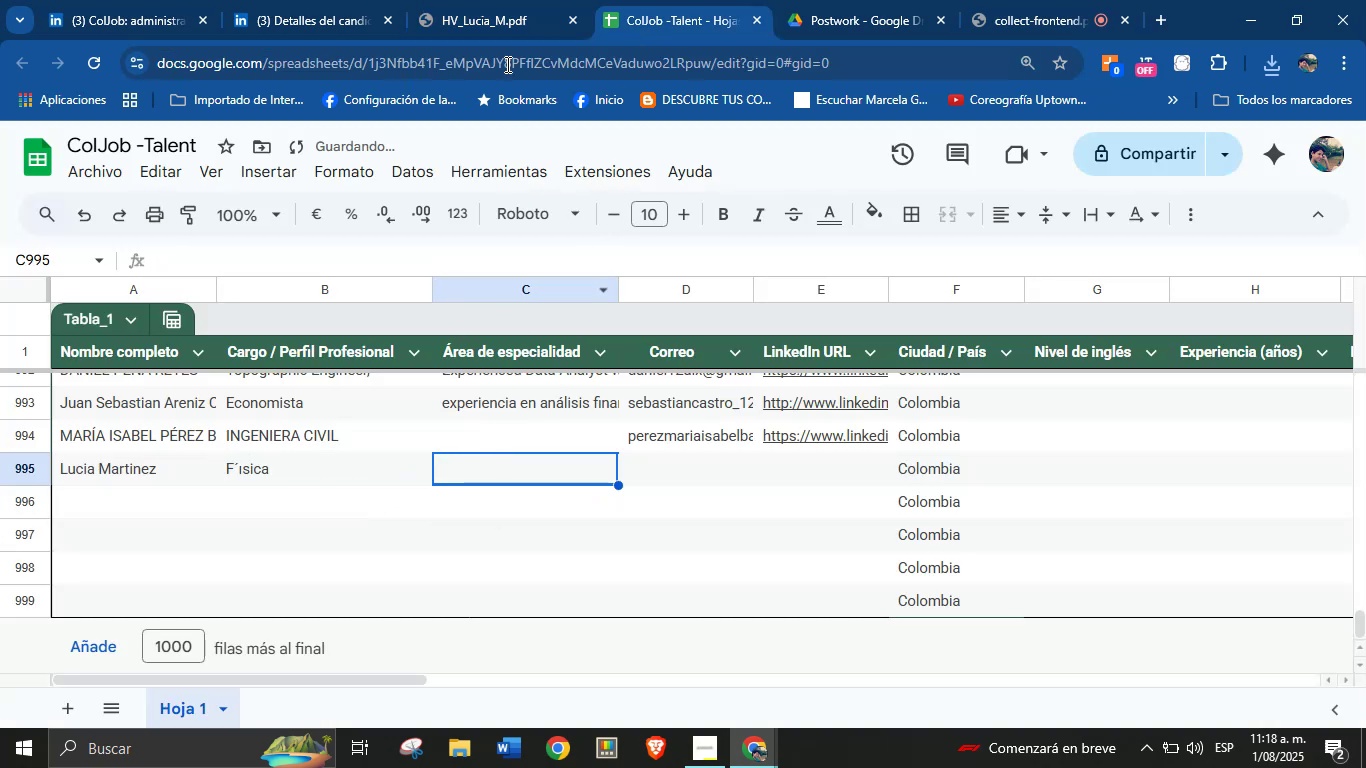 
left_click([505, 0])
 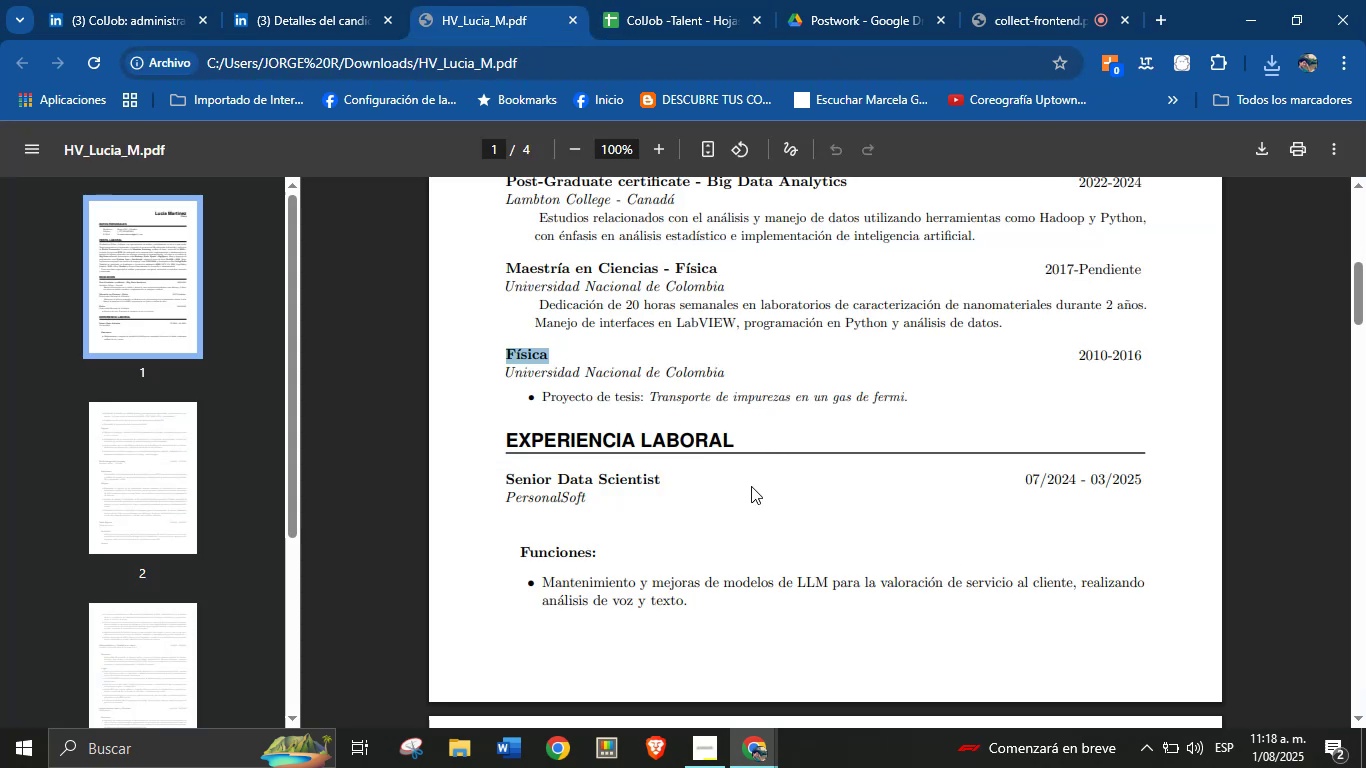 
scroll: coordinate [668, 350], scroll_direction: none, amount: 0.0
 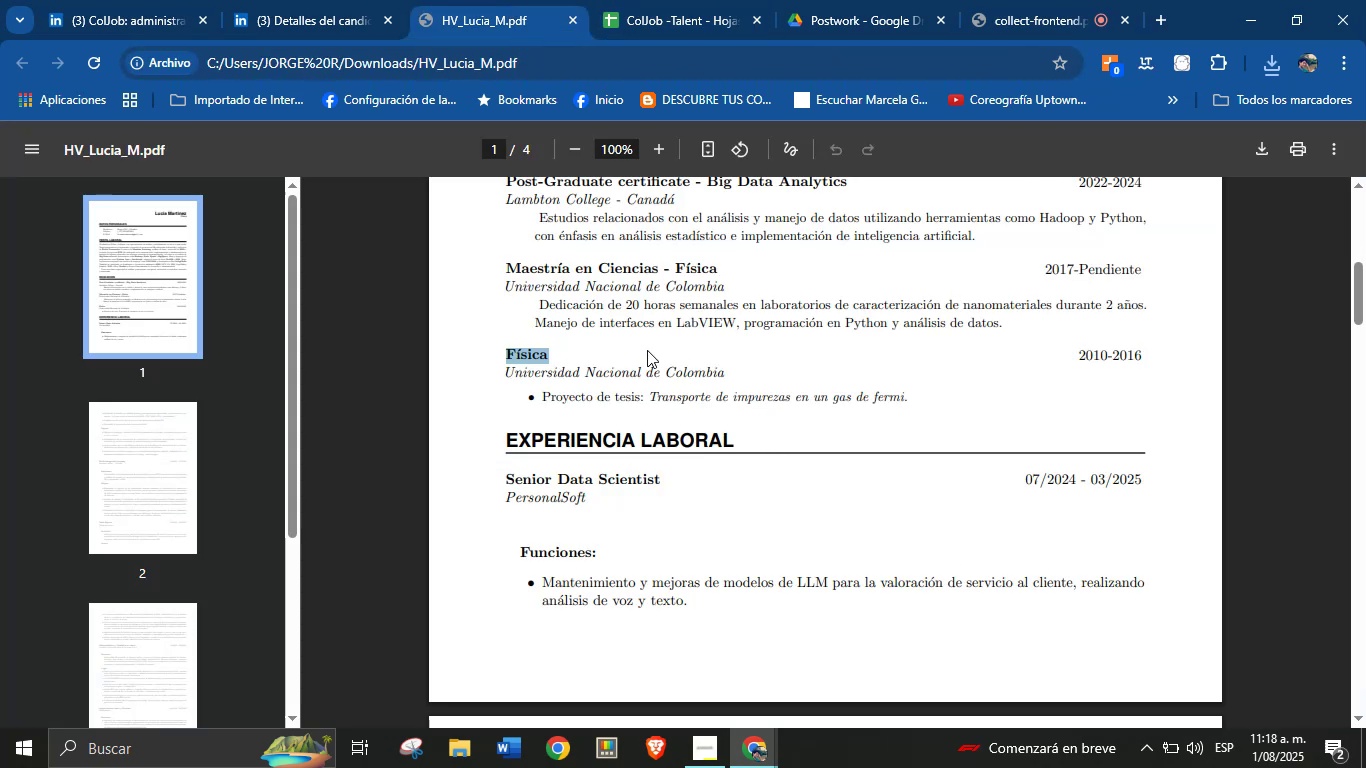 
scroll: coordinate [640, 351], scroll_direction: up, amount: 1.0
 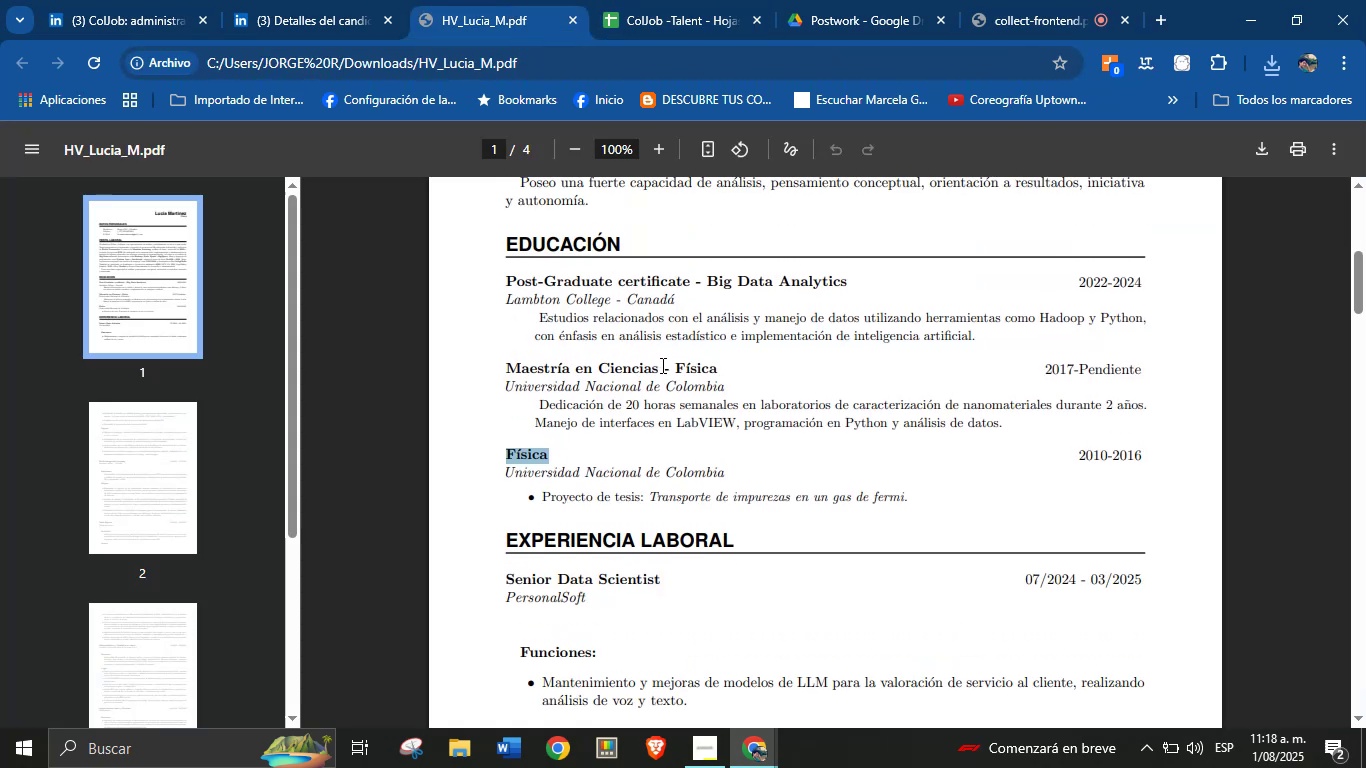 
double_click([694, 365])
 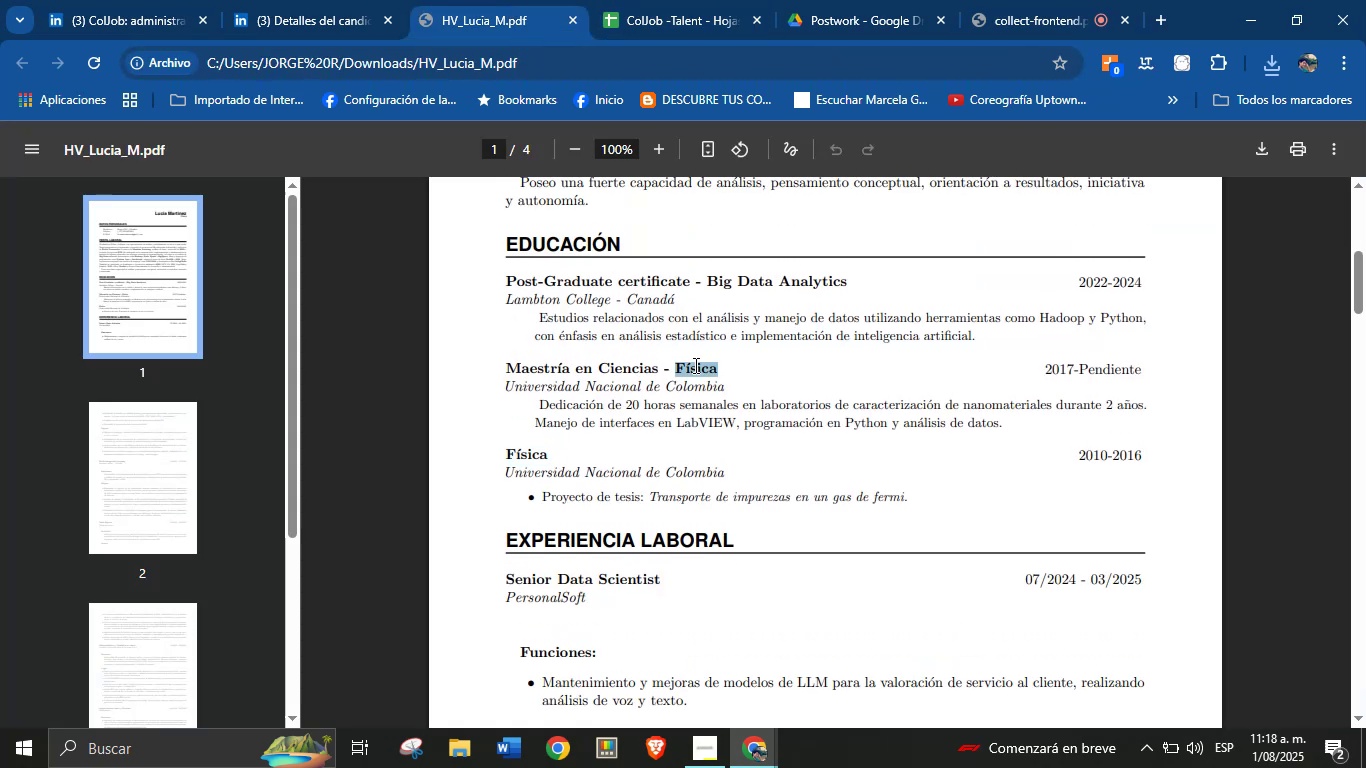 
triple_click([694, 365])
 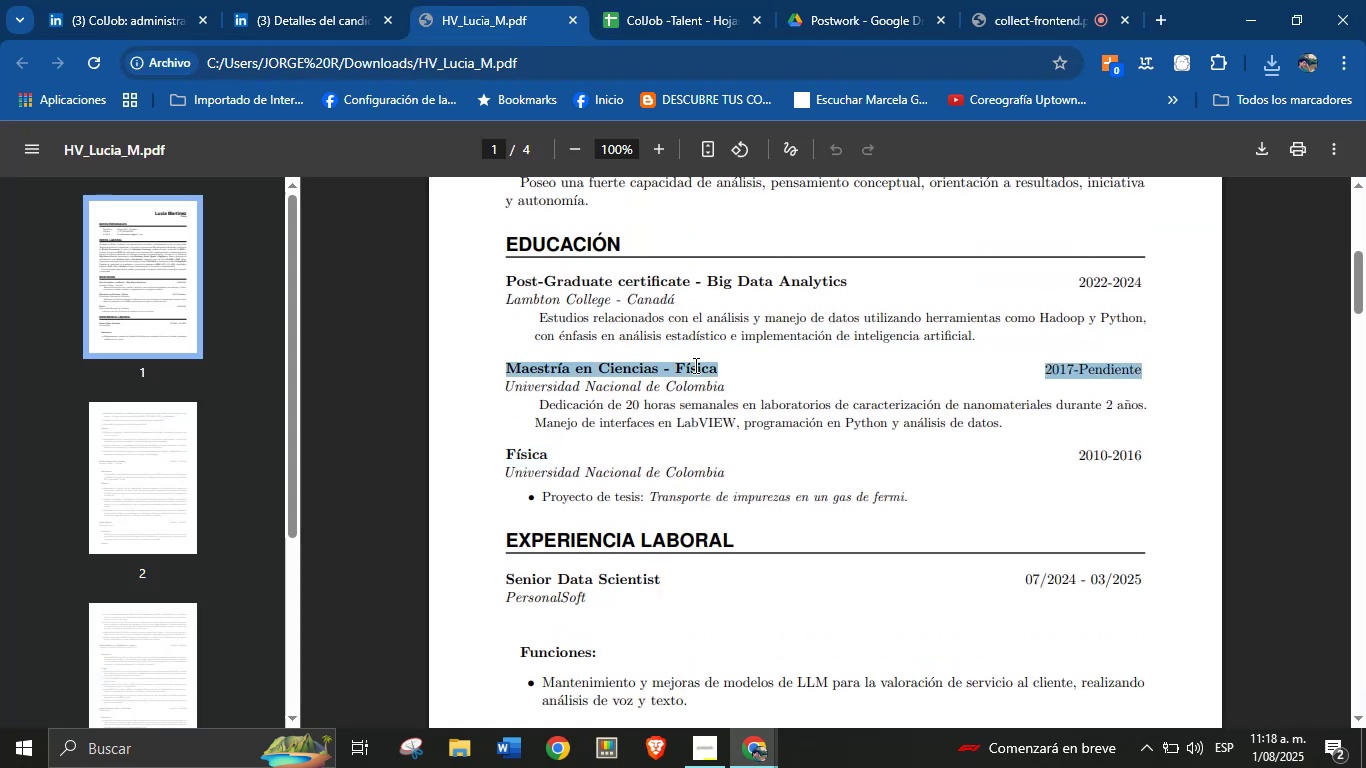 
key(Control+C)
 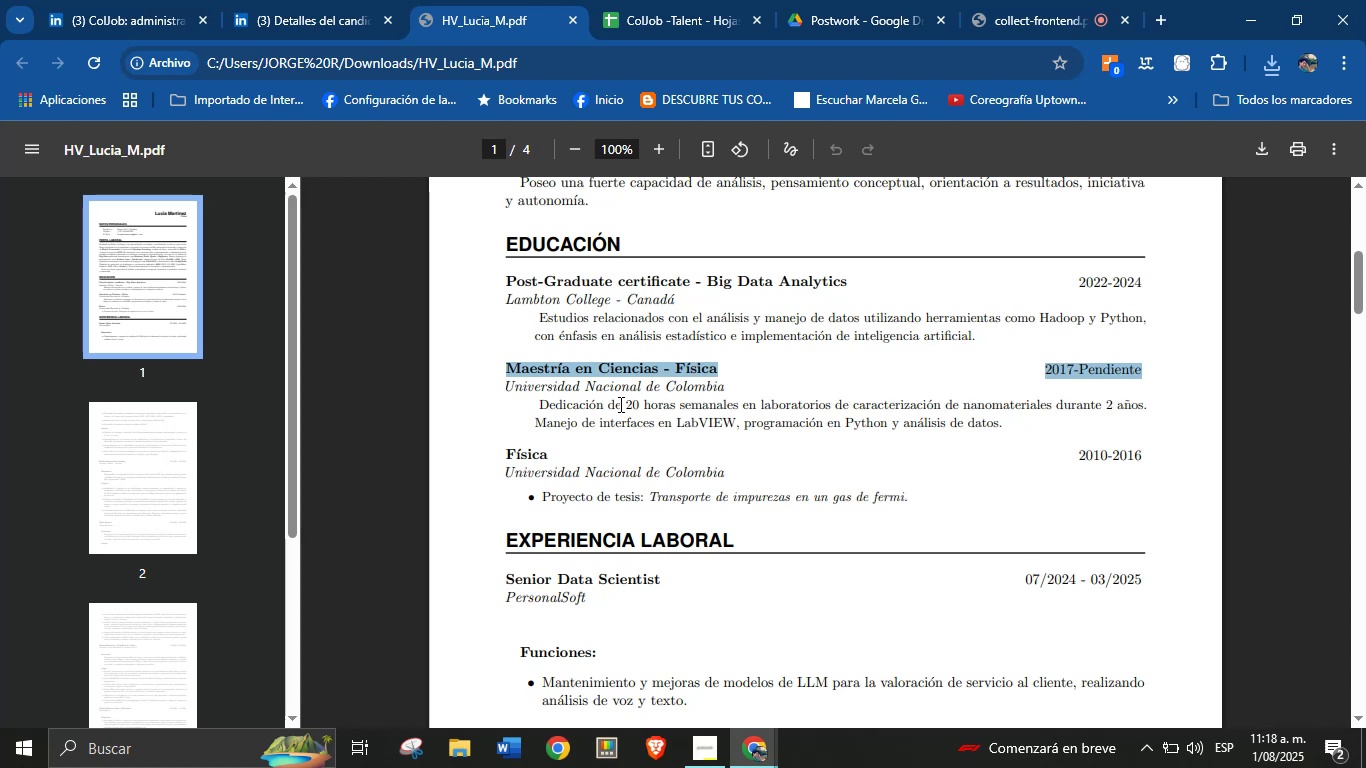 
left_click([646, 348])
 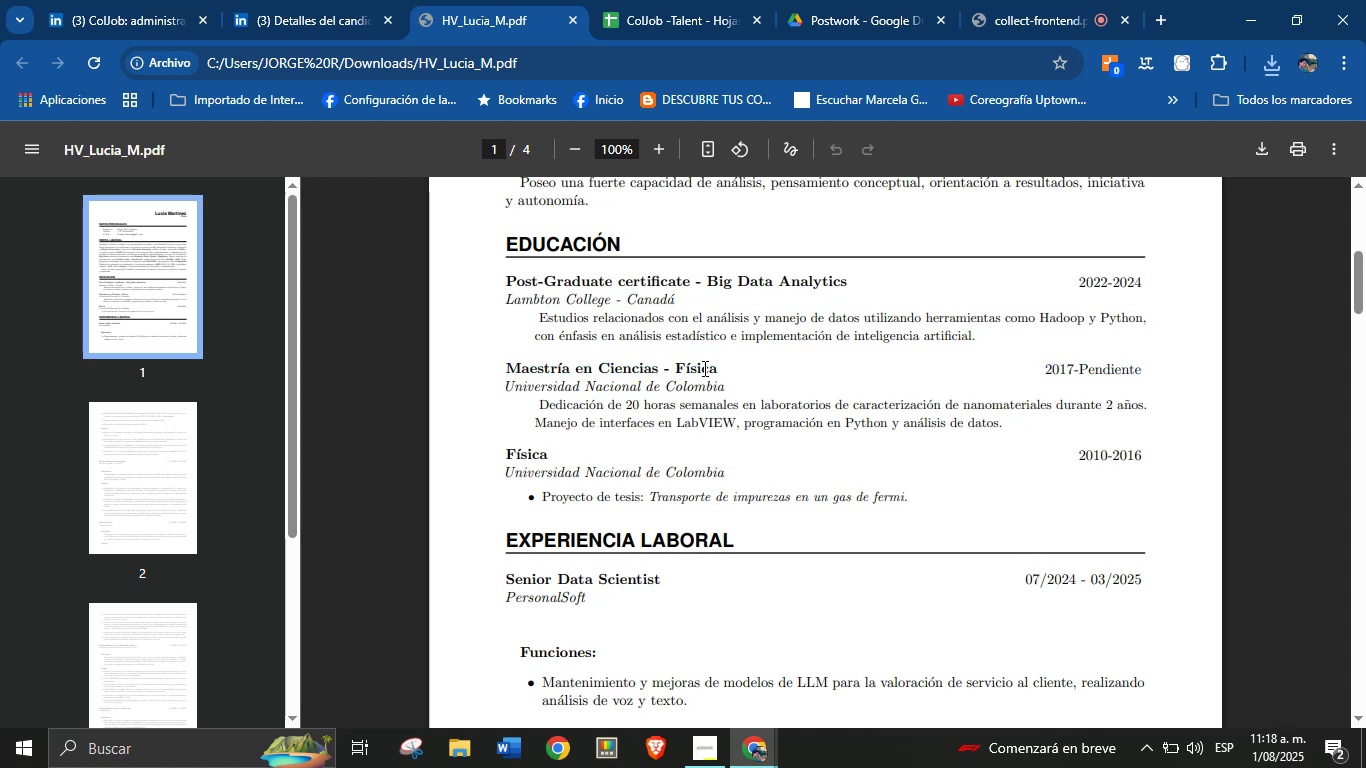 
left_click([699, 0])
 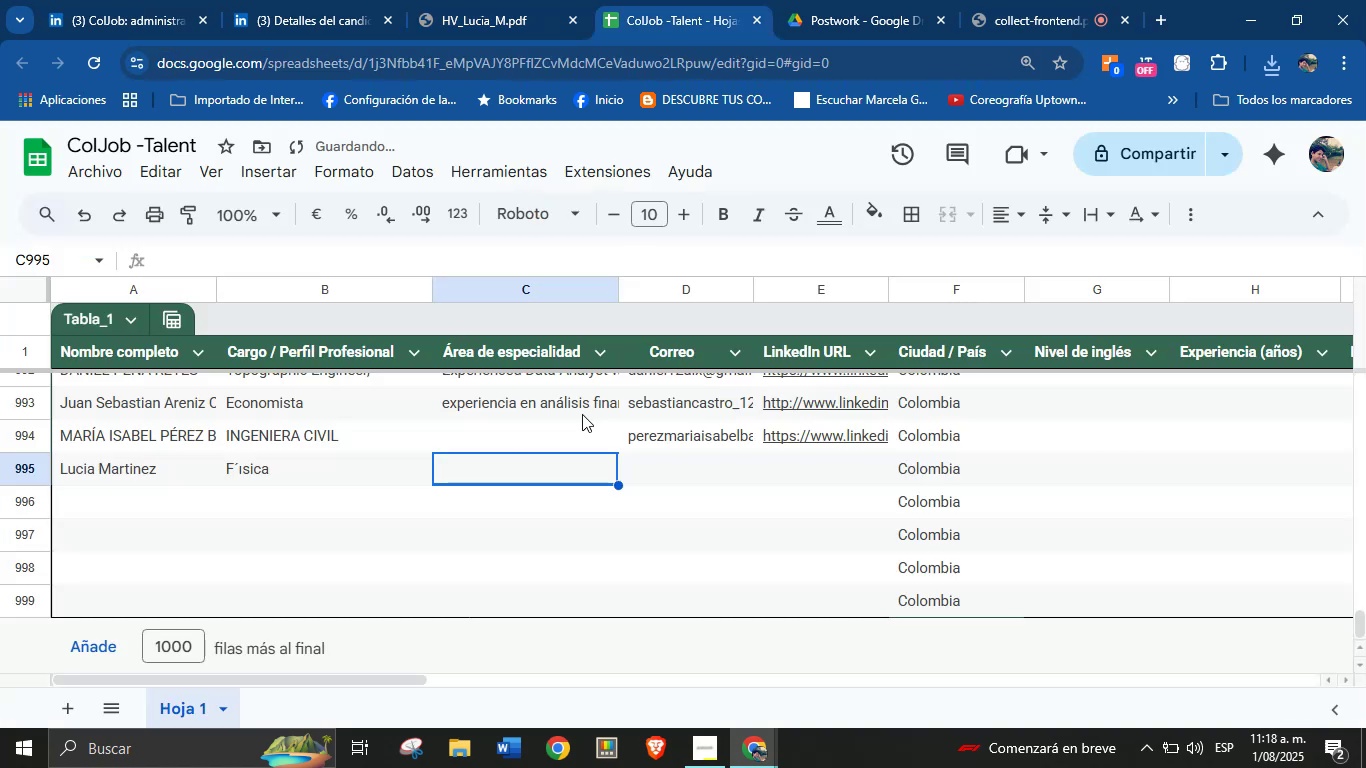 
key(Control+V)
 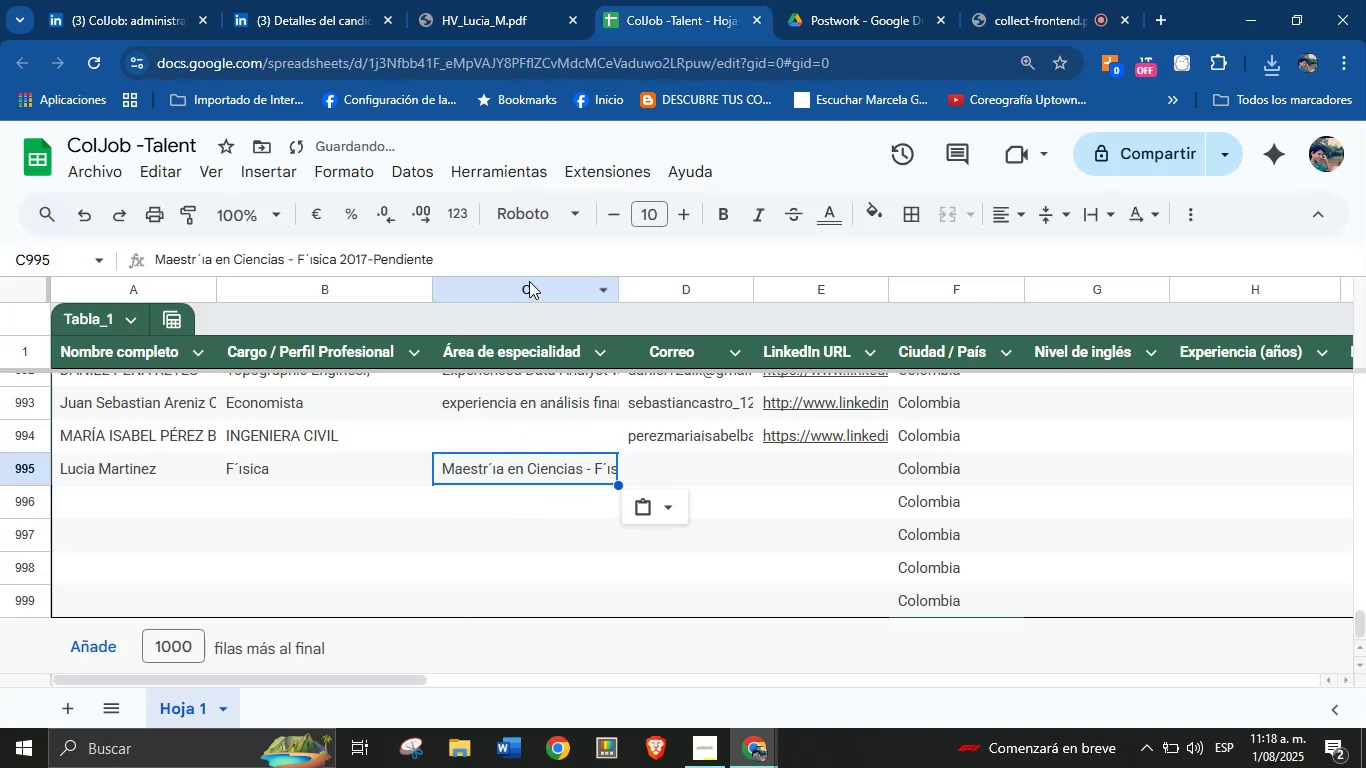 
left_click([542, 256])
 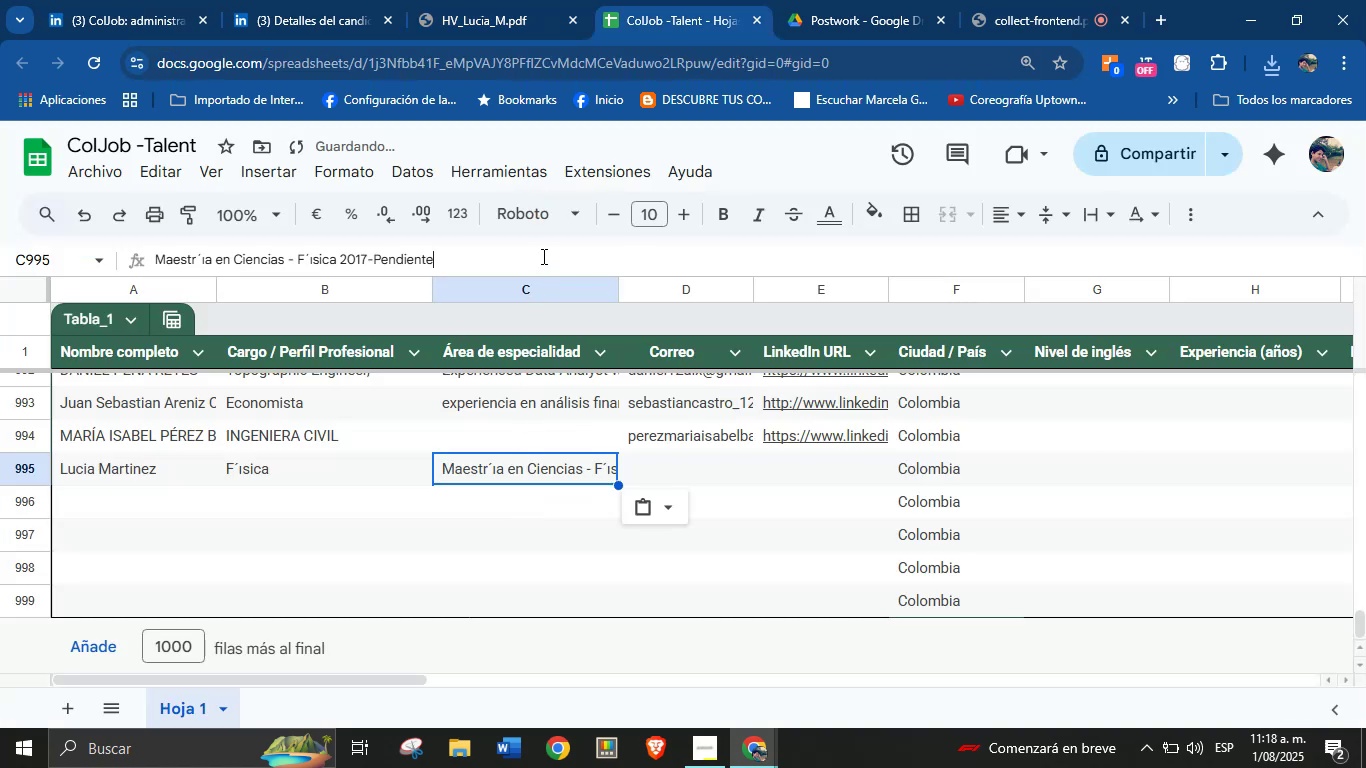 
key(Space)
 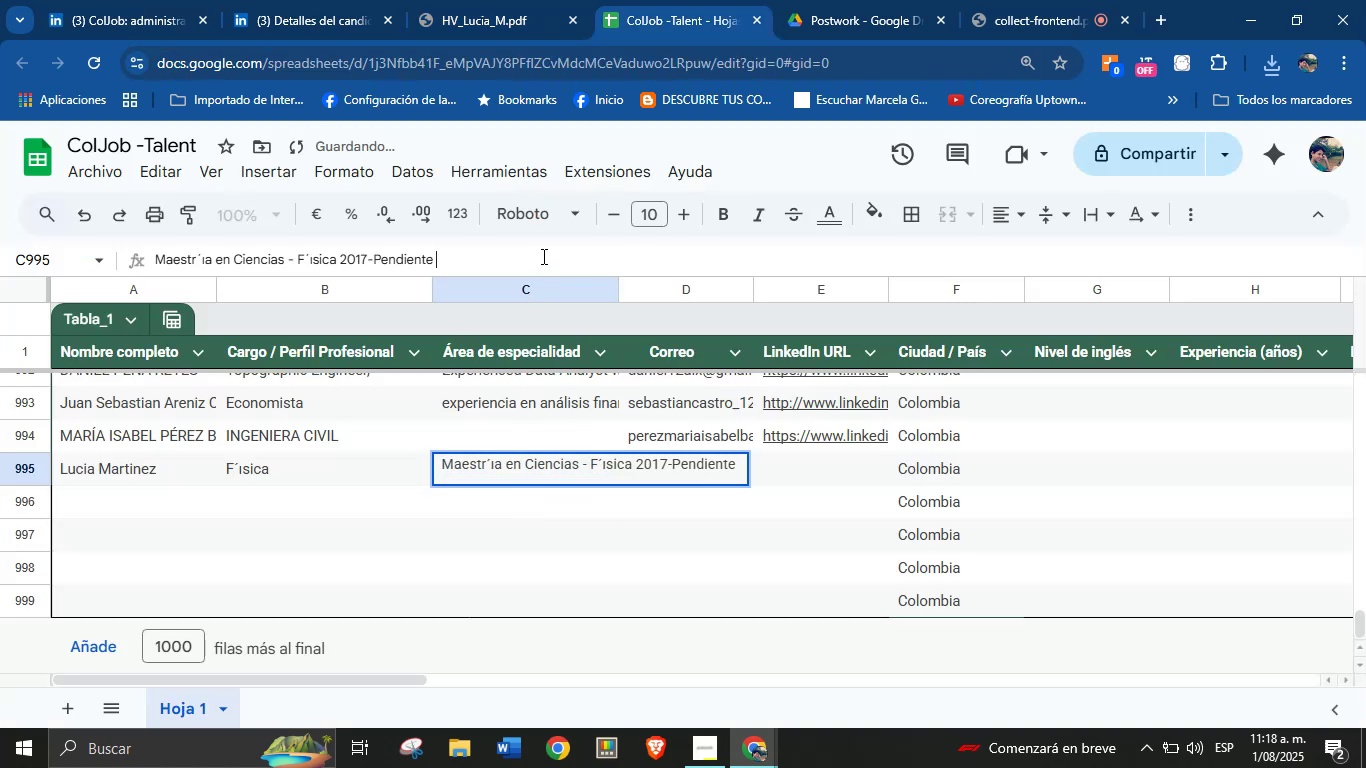 
key(Backslash)
 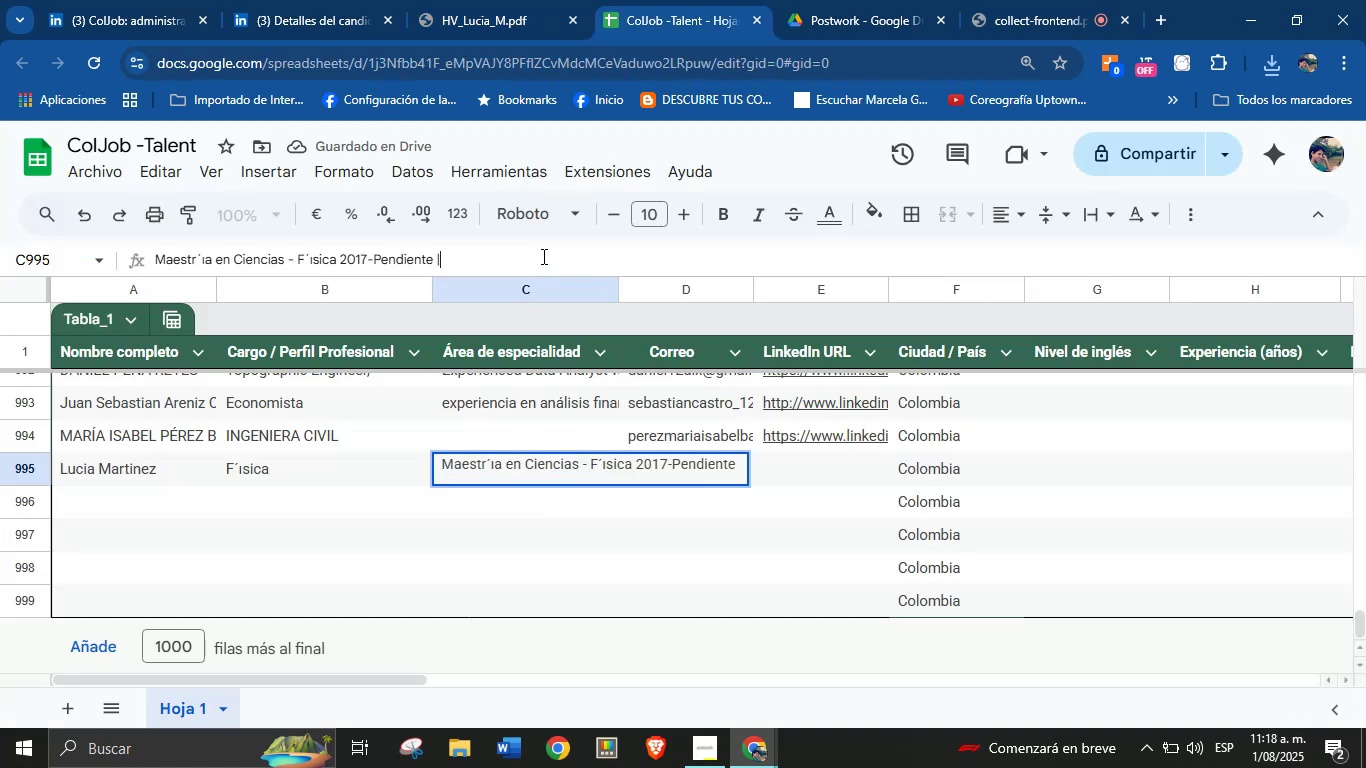 
key(Alt+AltLeft)
 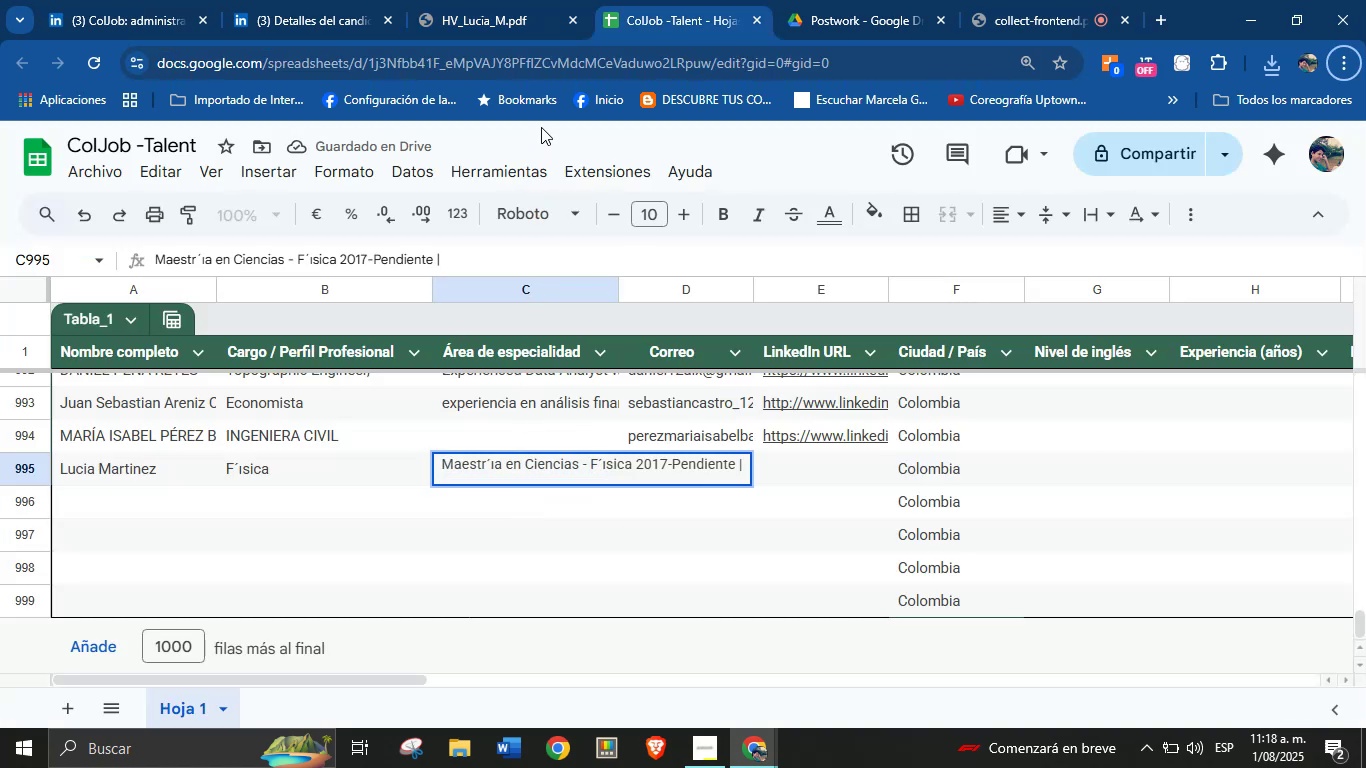 
key(Space)
 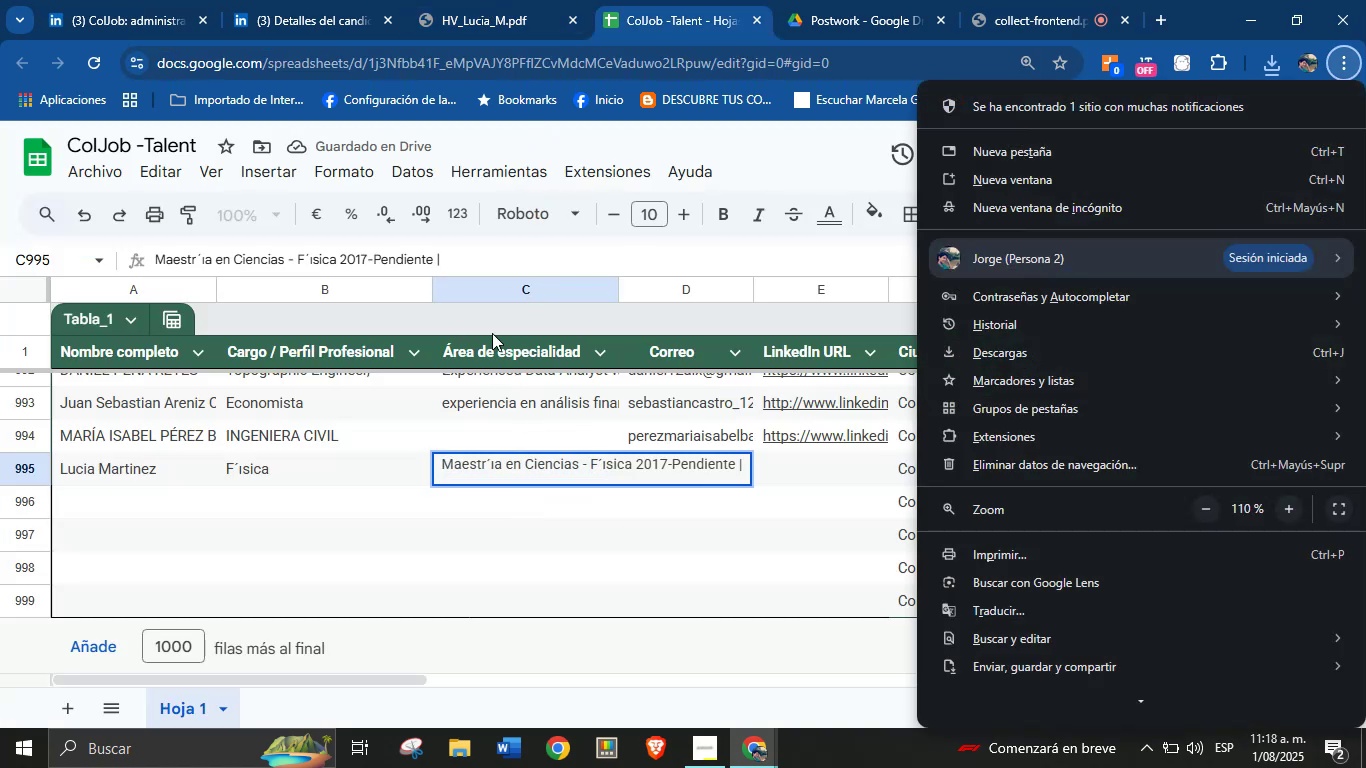 
left_click([492, 268])
 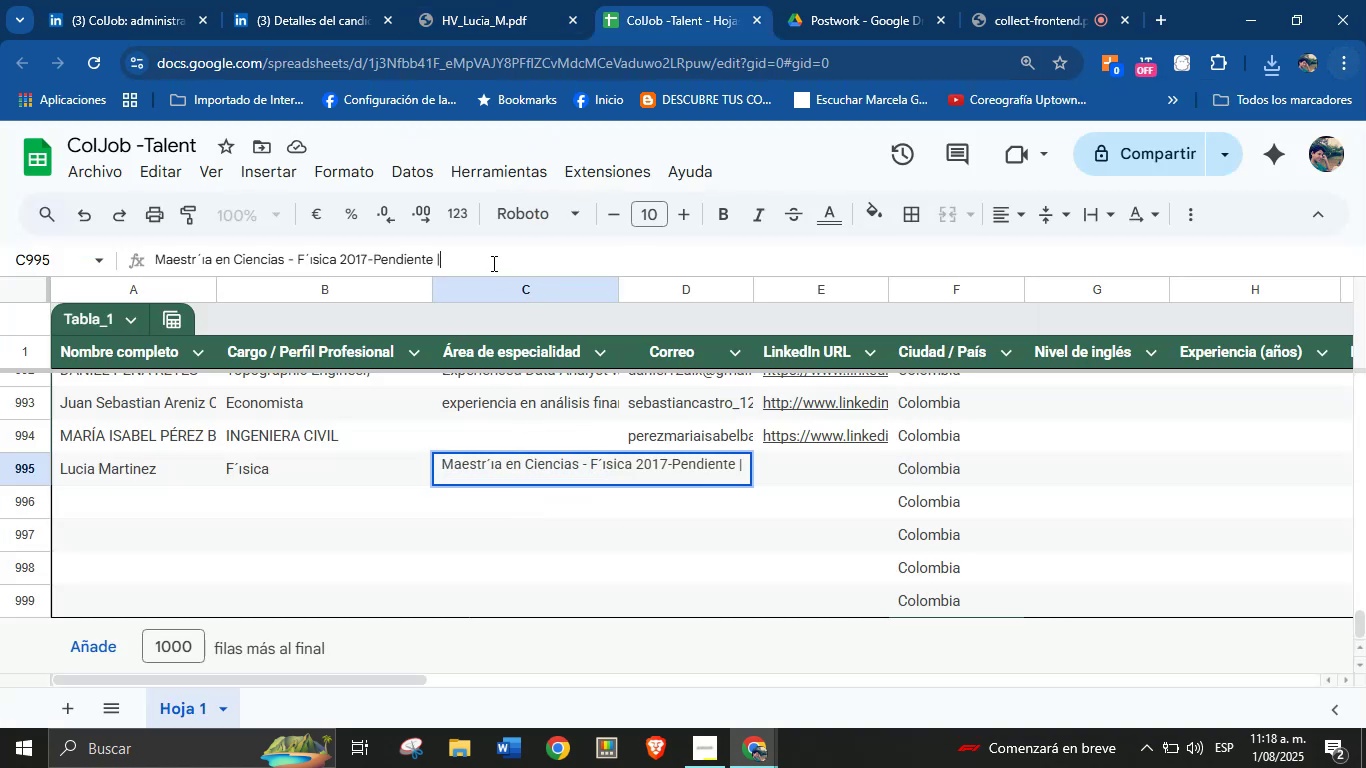 
key(Space)
 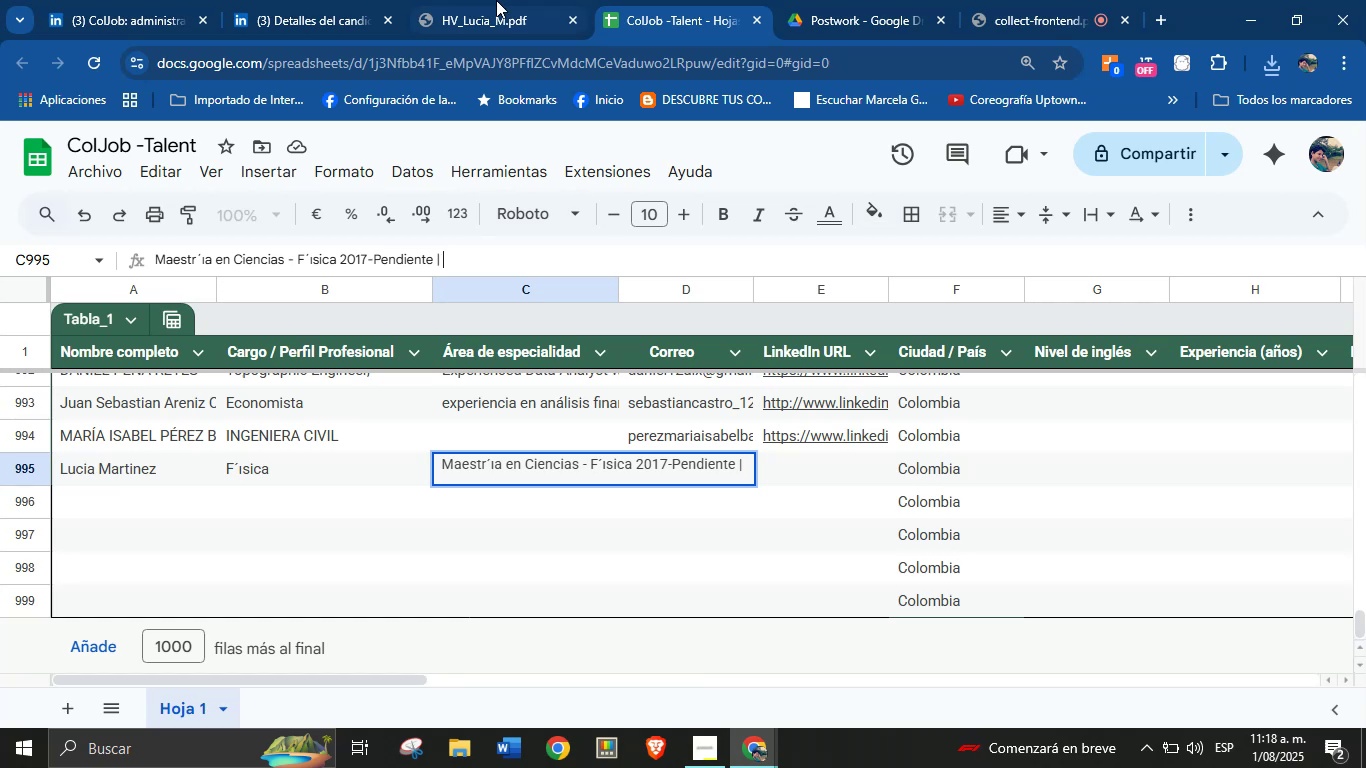 
left_click([500, 0])
 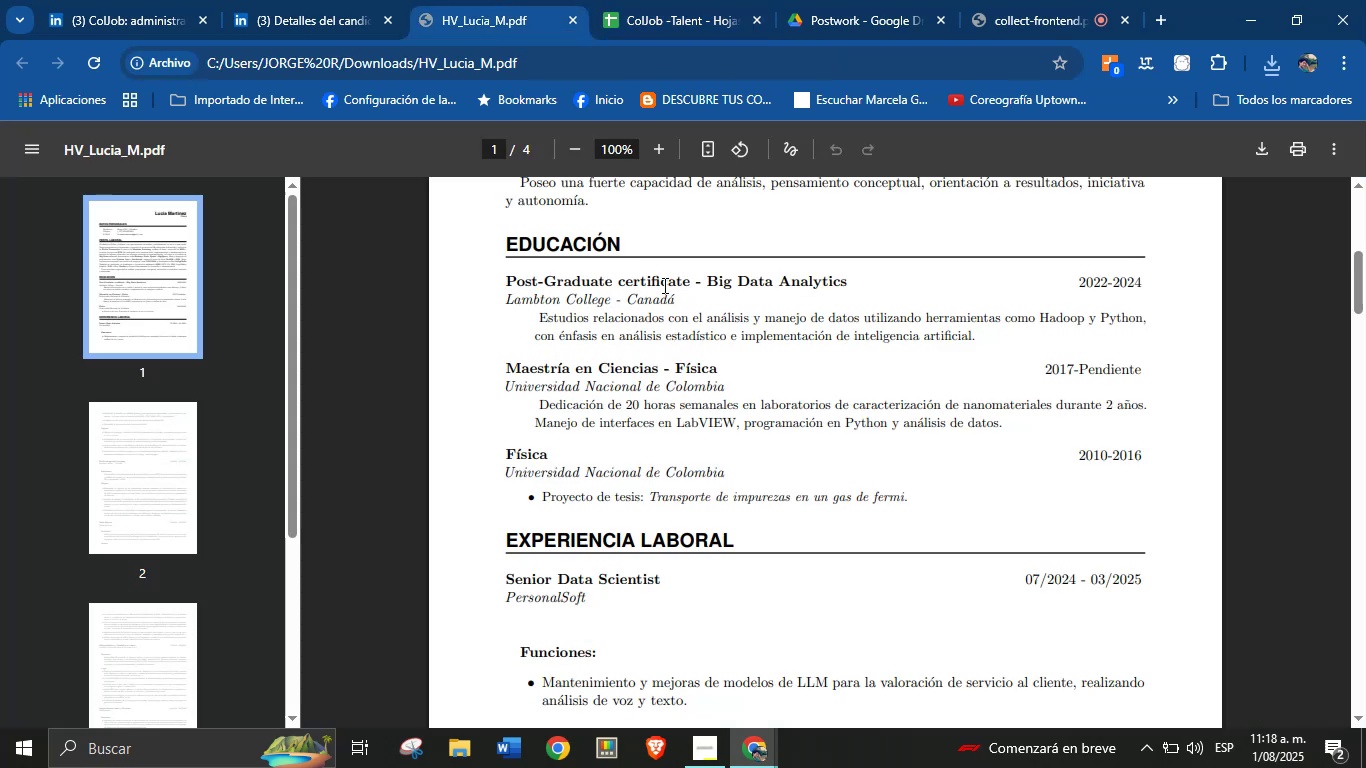 
double_click([663, 285])
 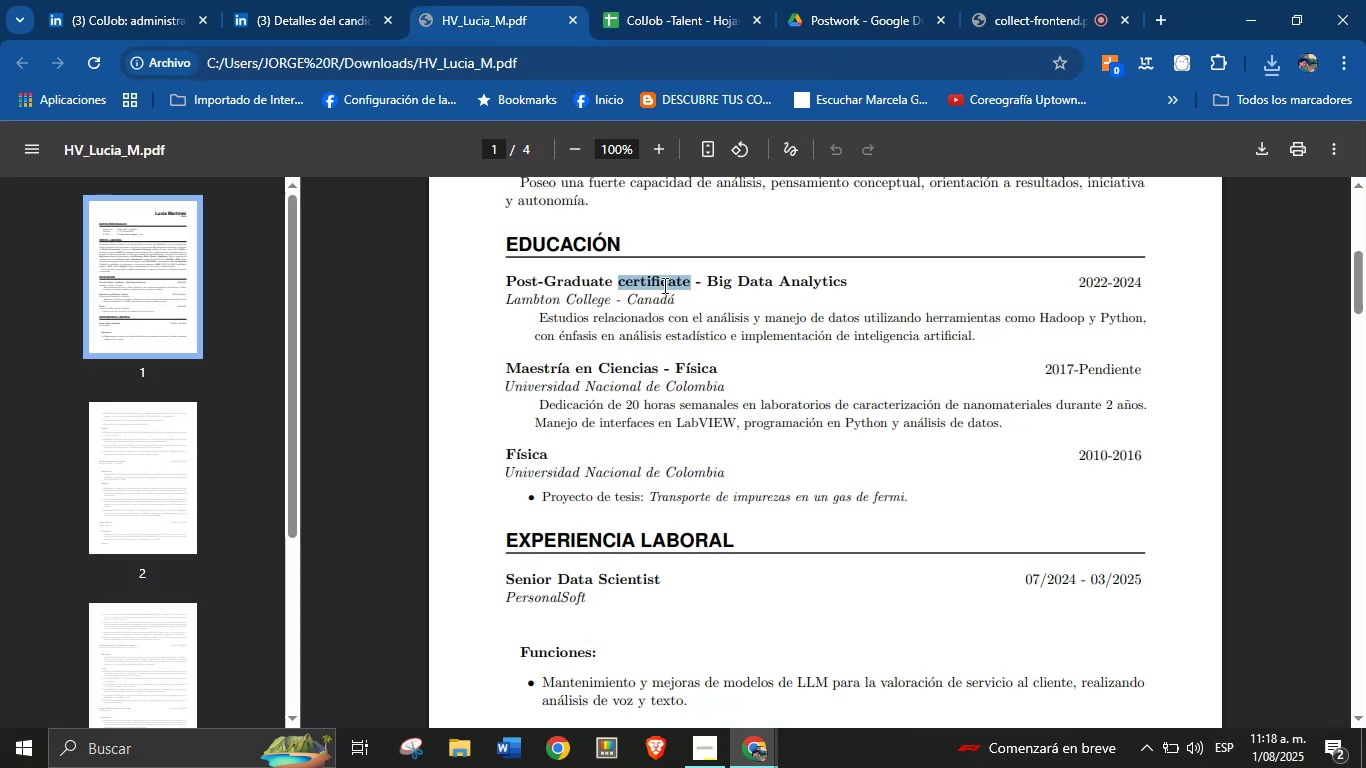 
triple_click([663, 285])
 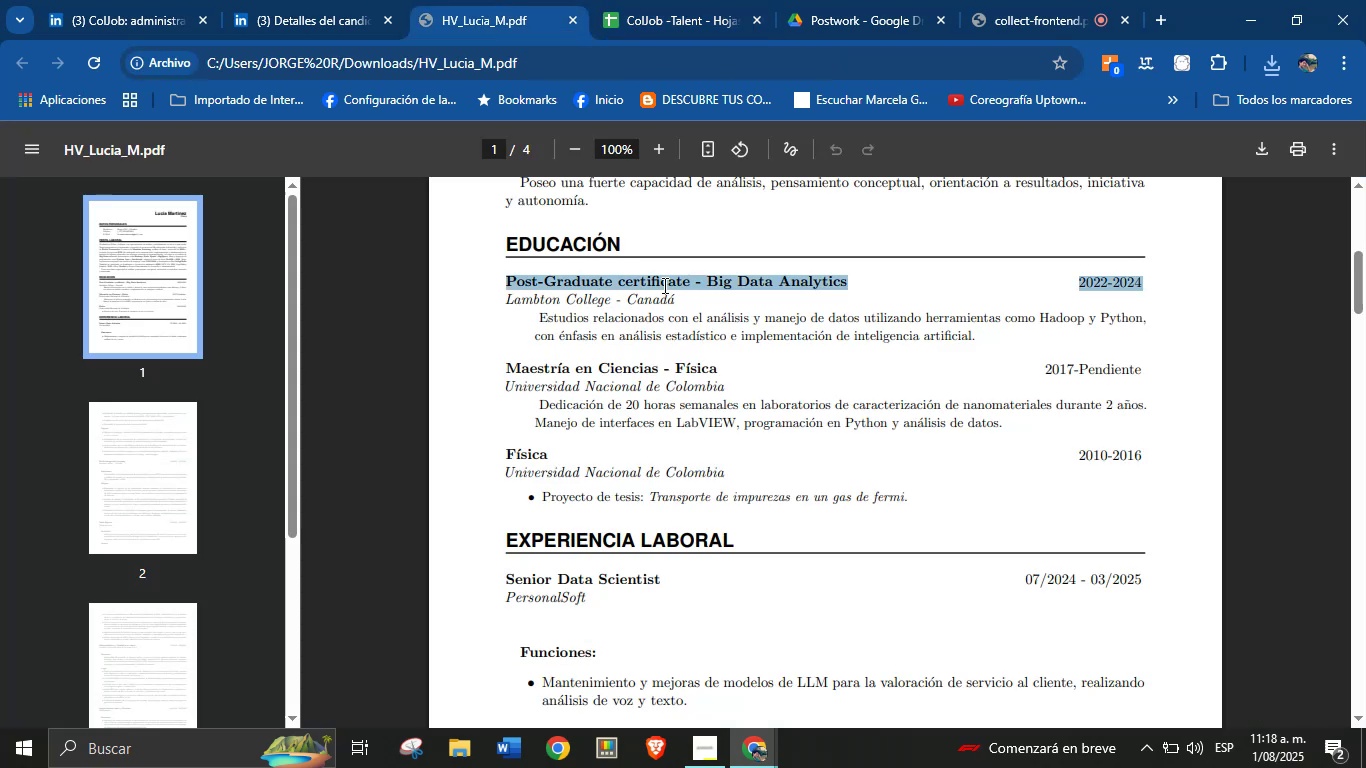 
key(Control+C)
 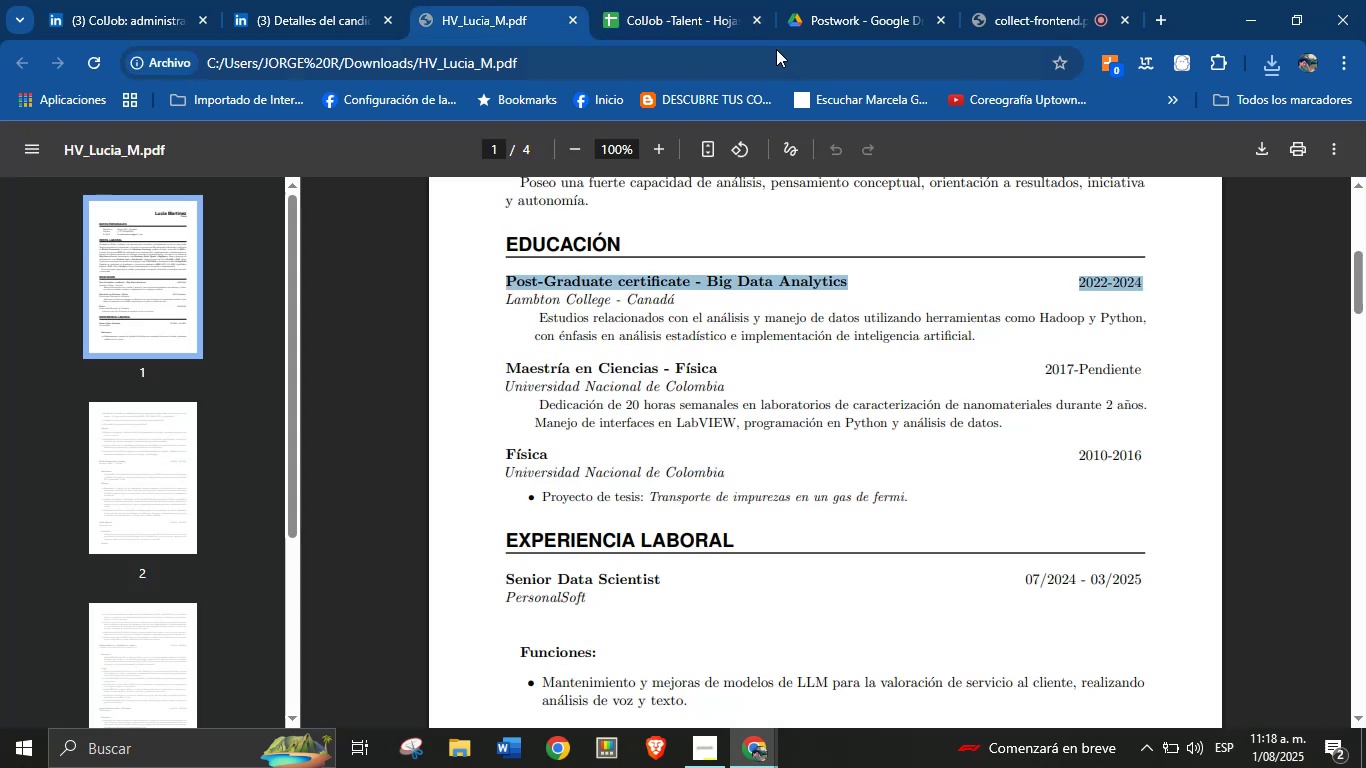 
left_click([662, 0])
 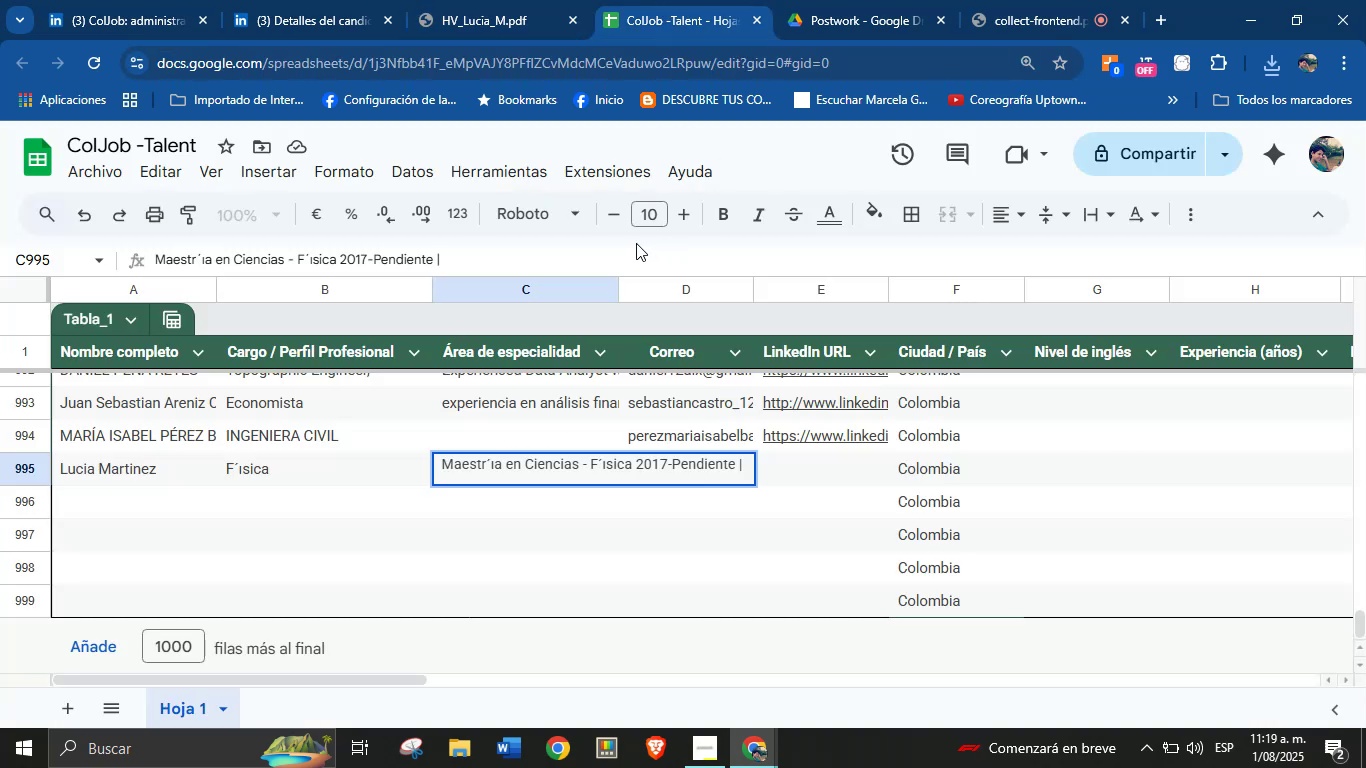 
key(Control+V)
 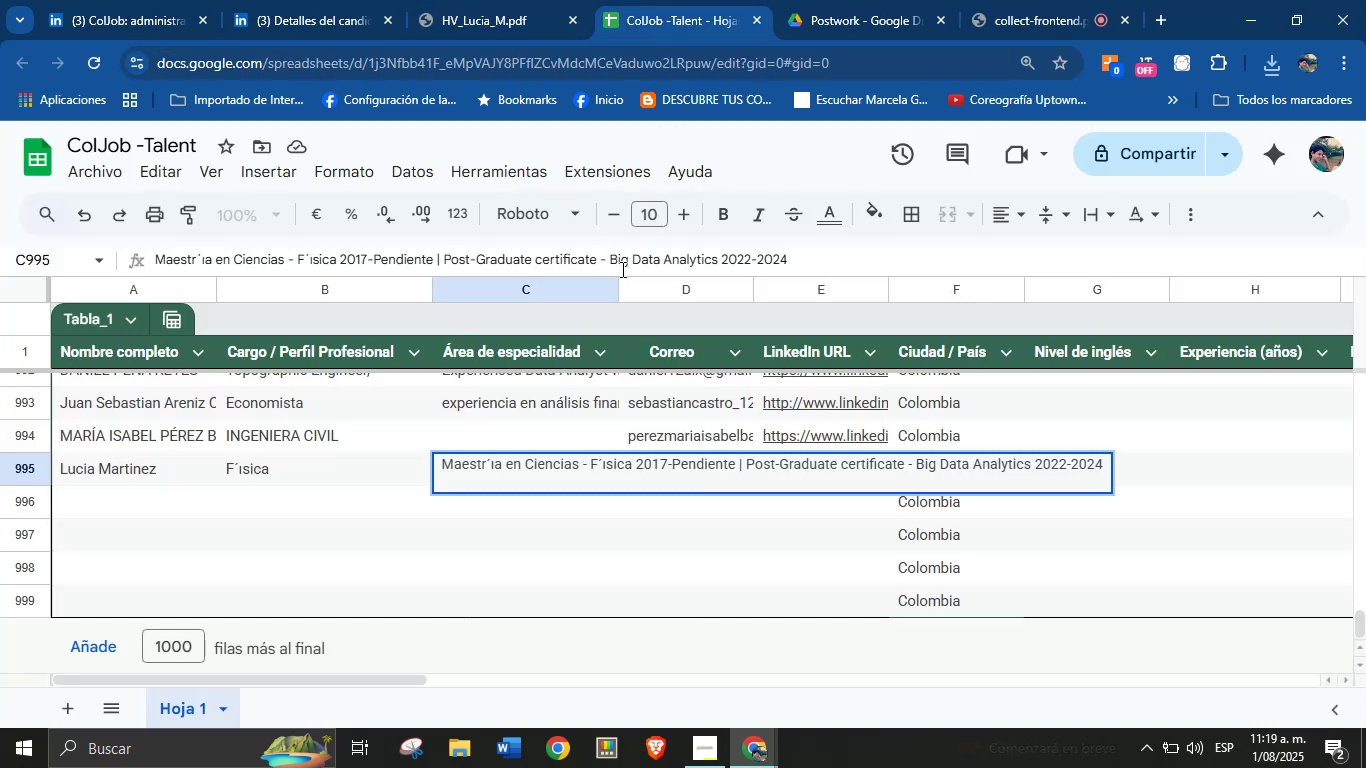 
key(Enter)
 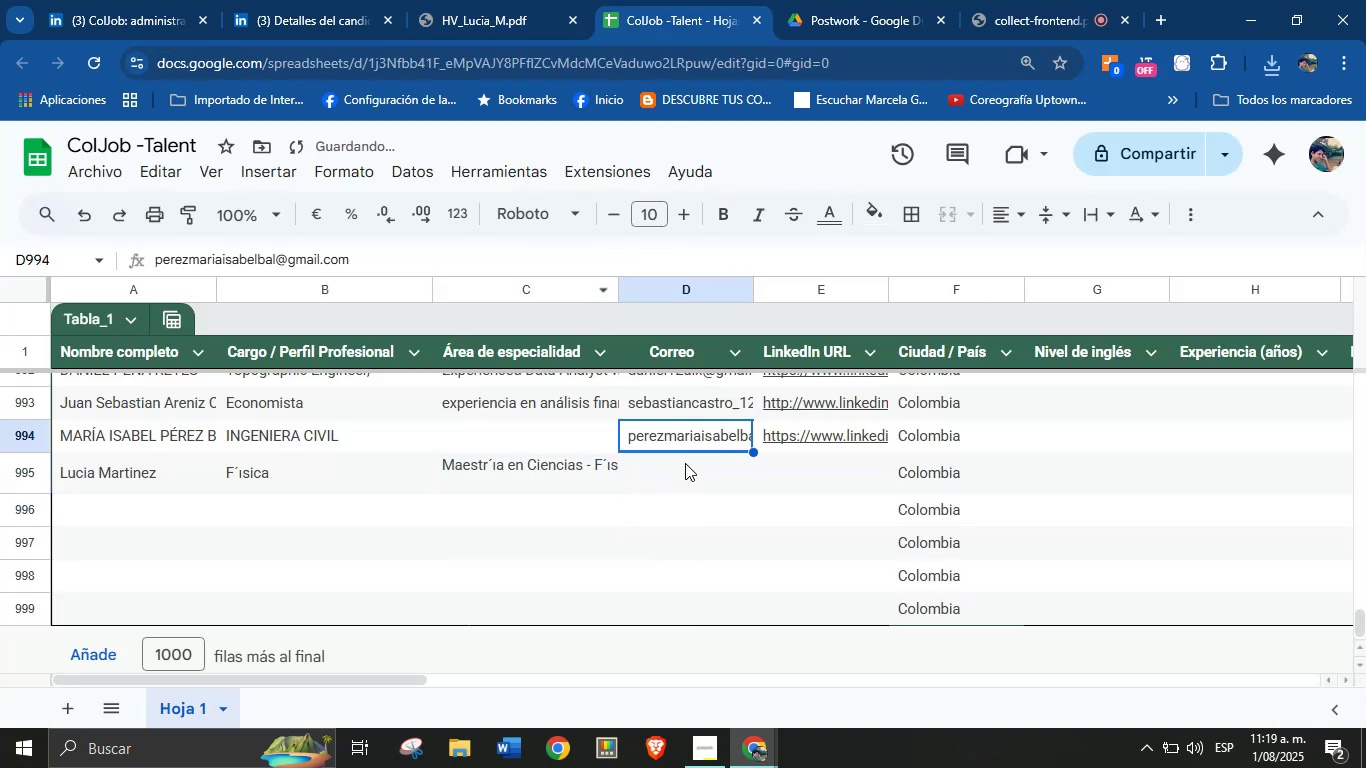 
left_click([507, 0])
 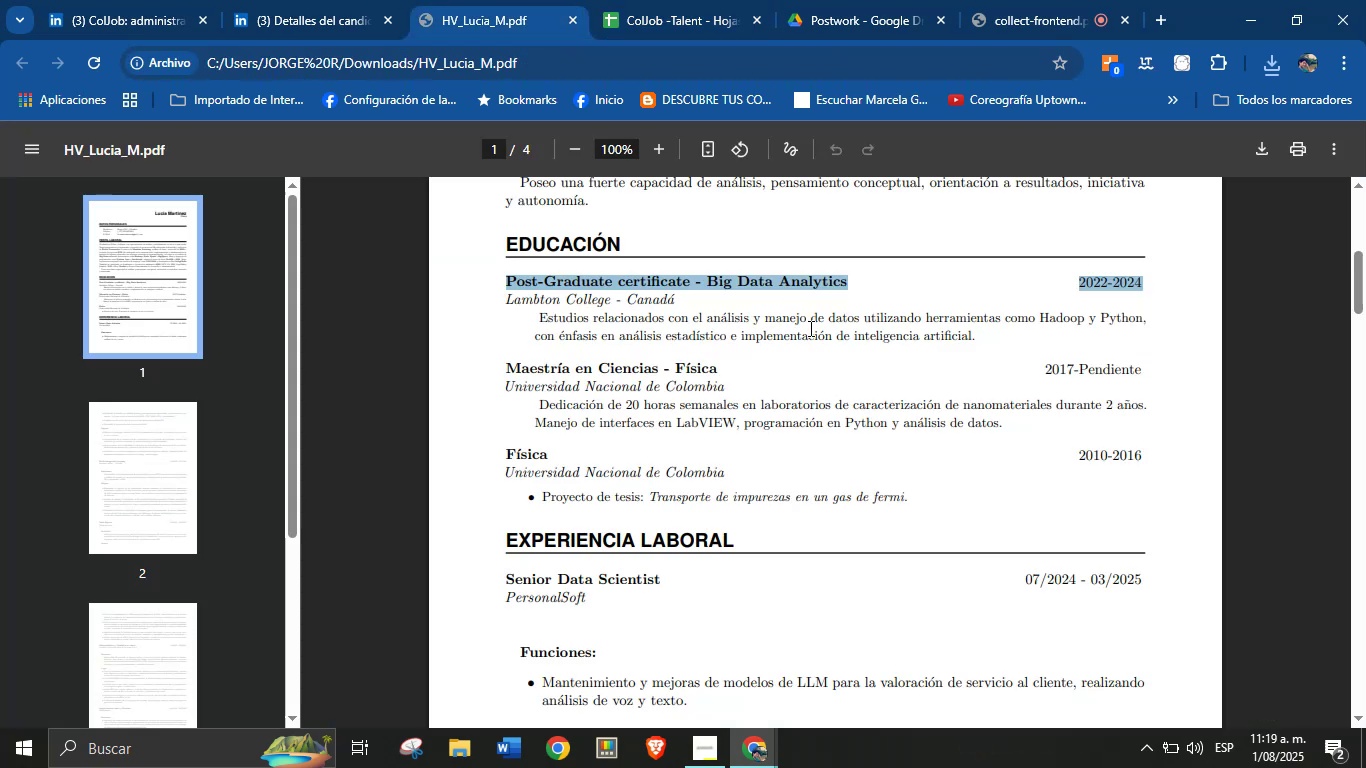 
left_click([848, 401])
 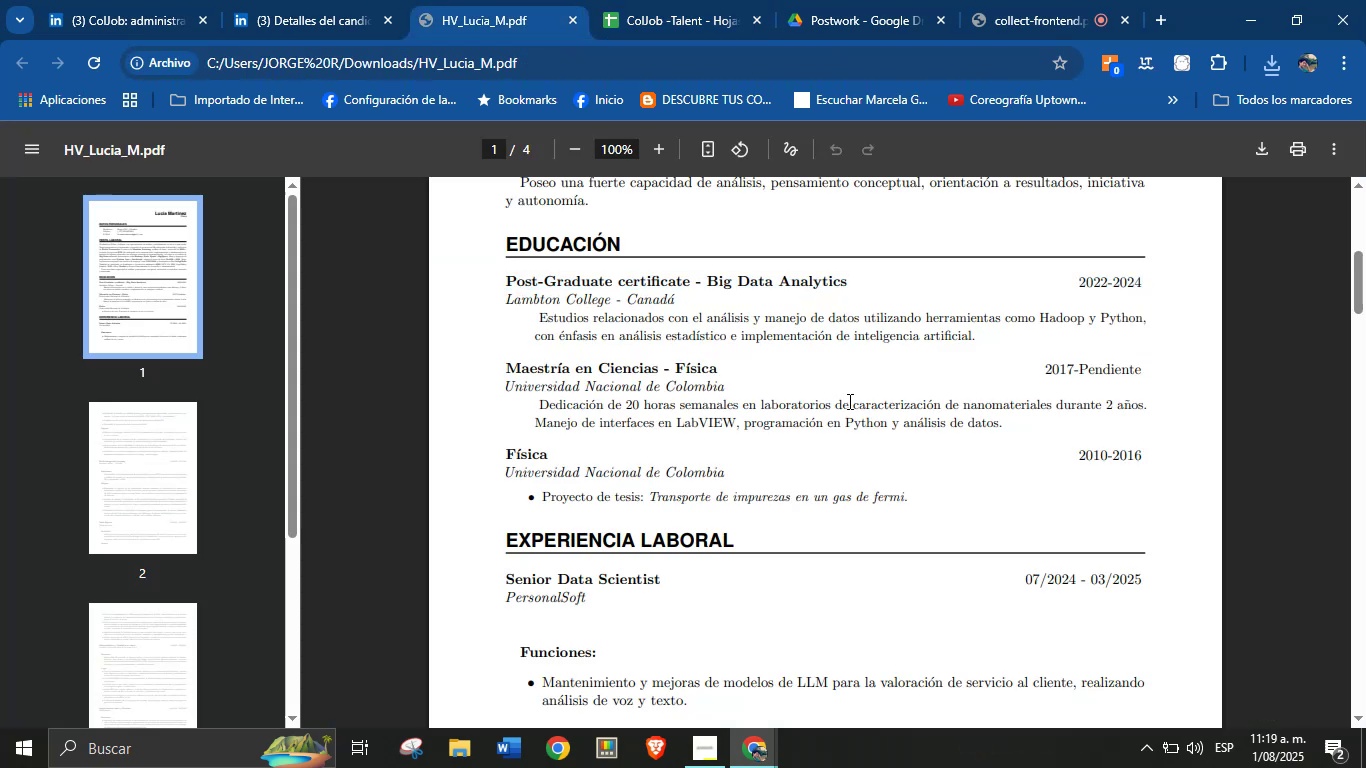 
scroll: coordinate [848, 399], scroll_direction: up, amount: 10.0
 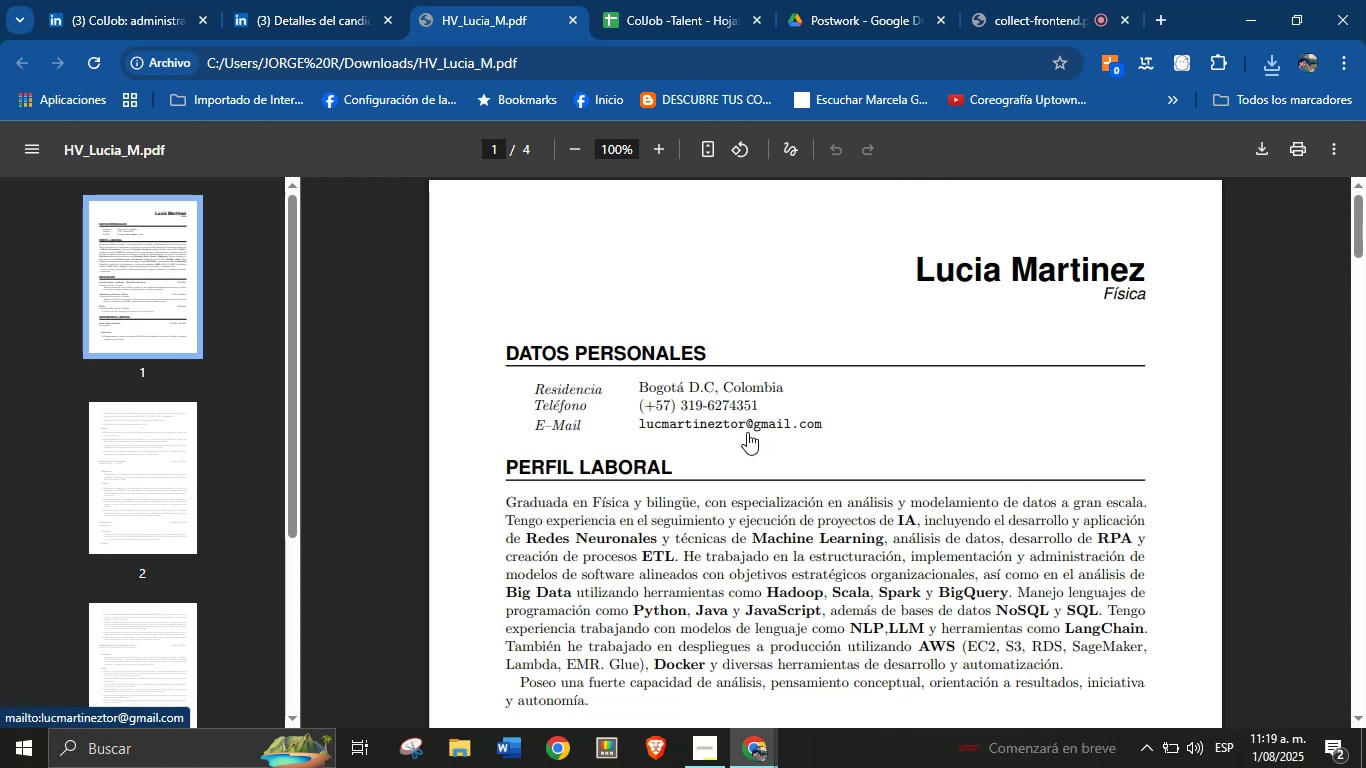 
right_click([747, 425])
 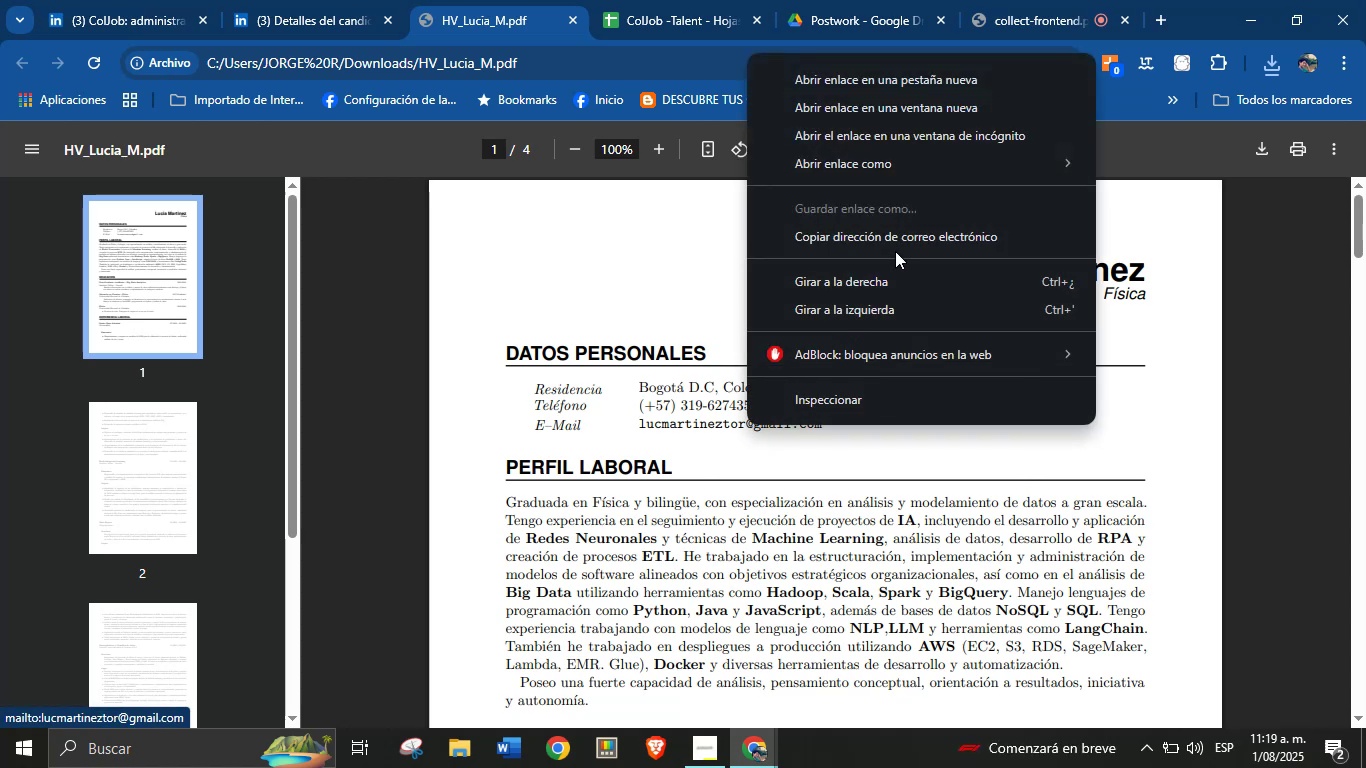 
left_click([900, 243])
 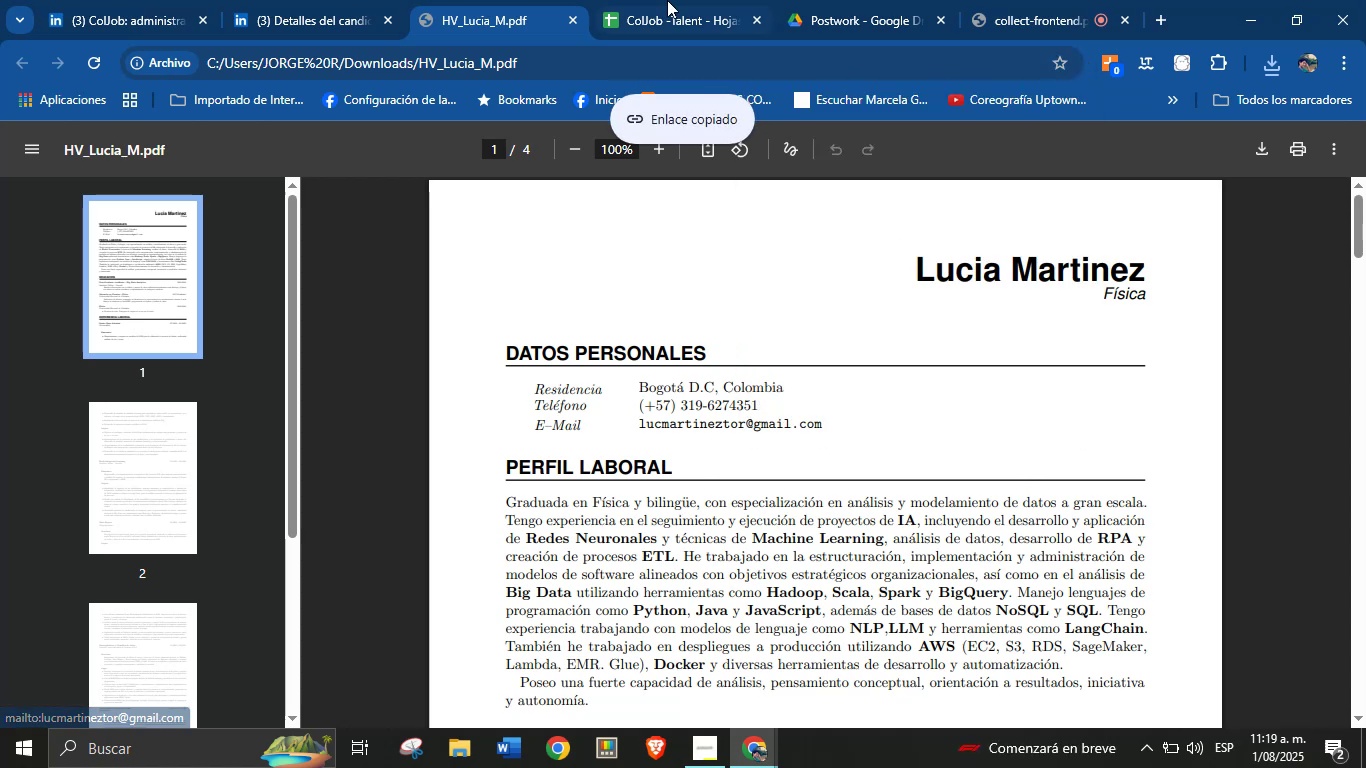 
left_click([642, 0])
 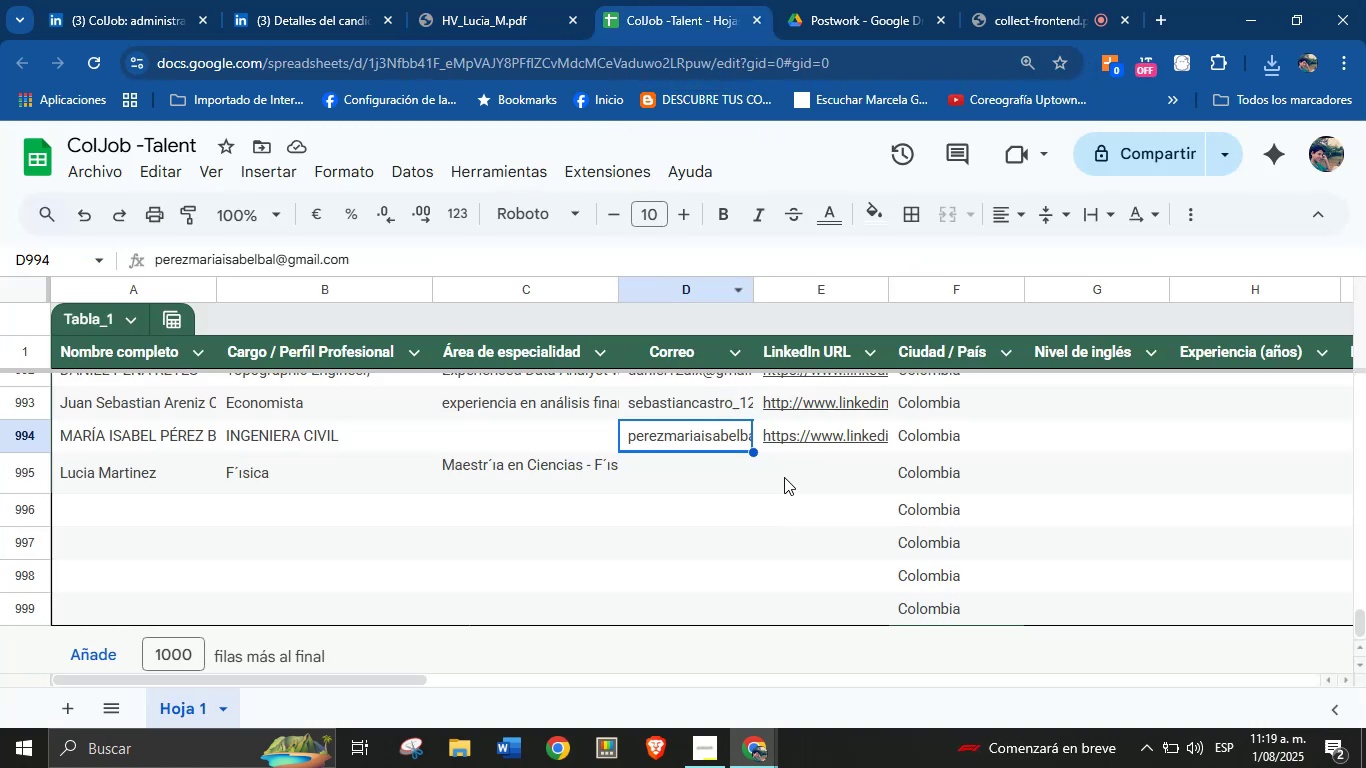 
left_click([724, 466])
 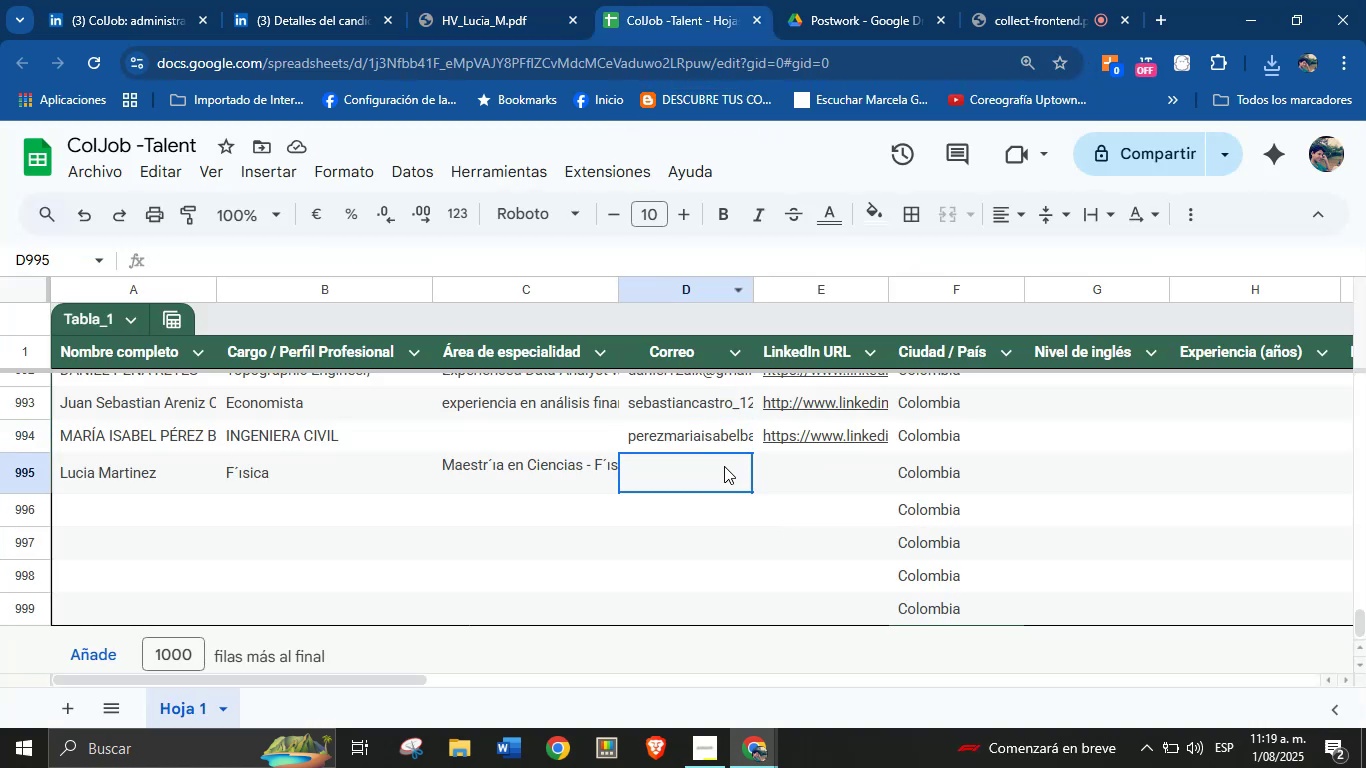 
key(Control+V)
 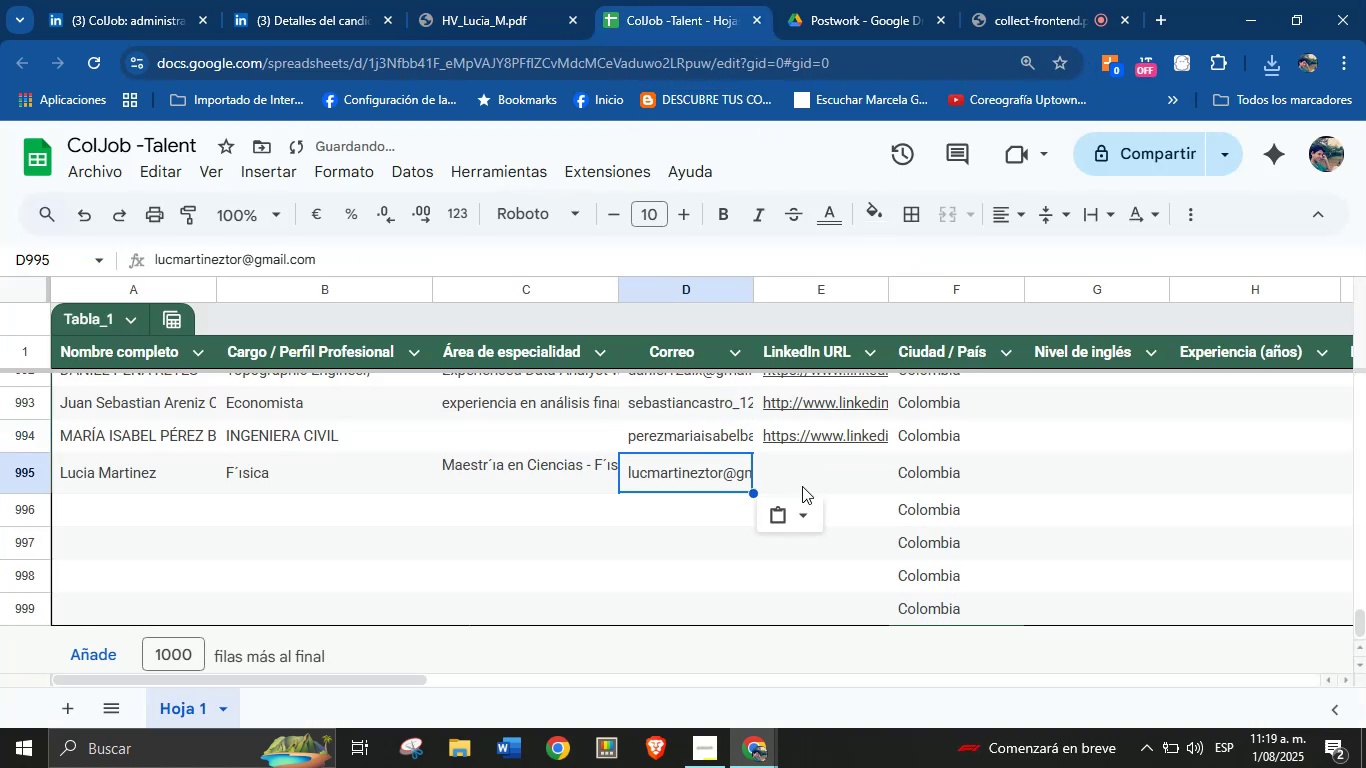 
left_click([831, 481])
 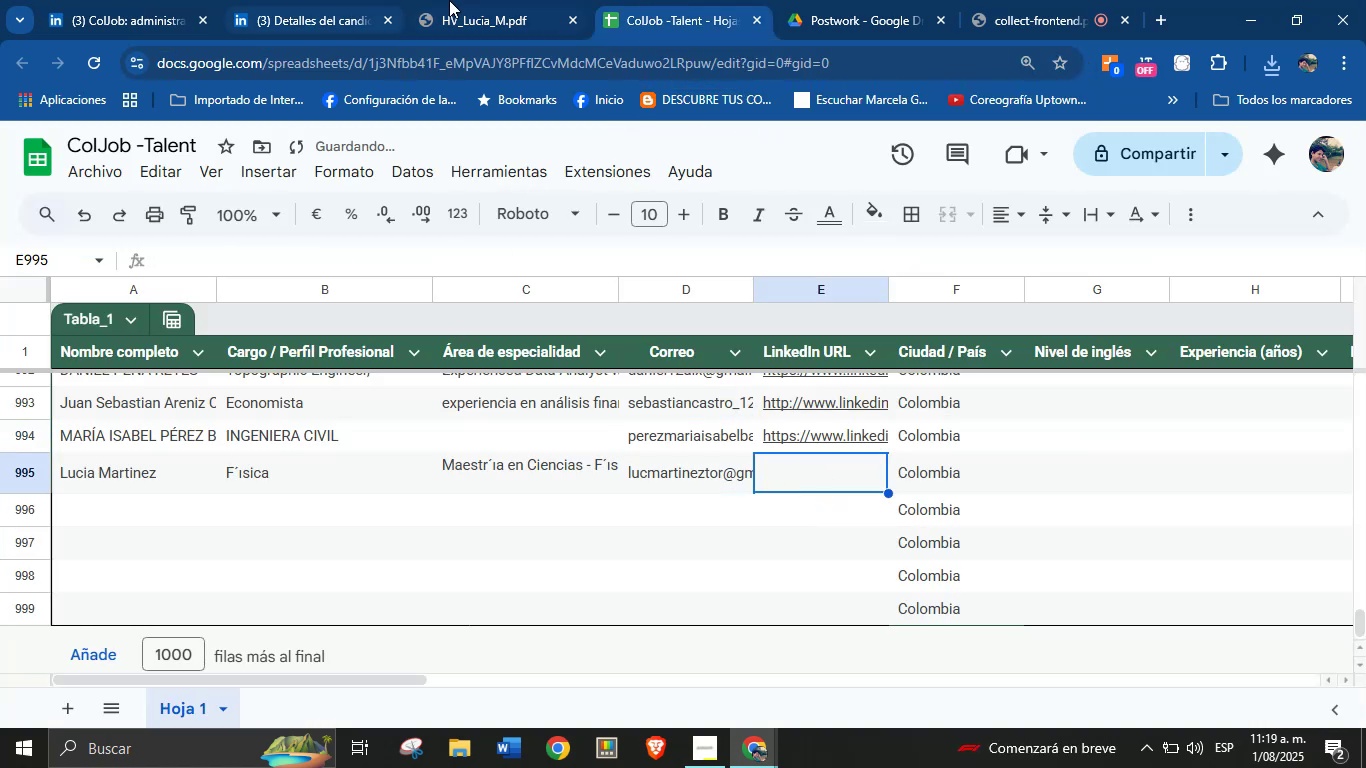 
left_click([314, 0])
 